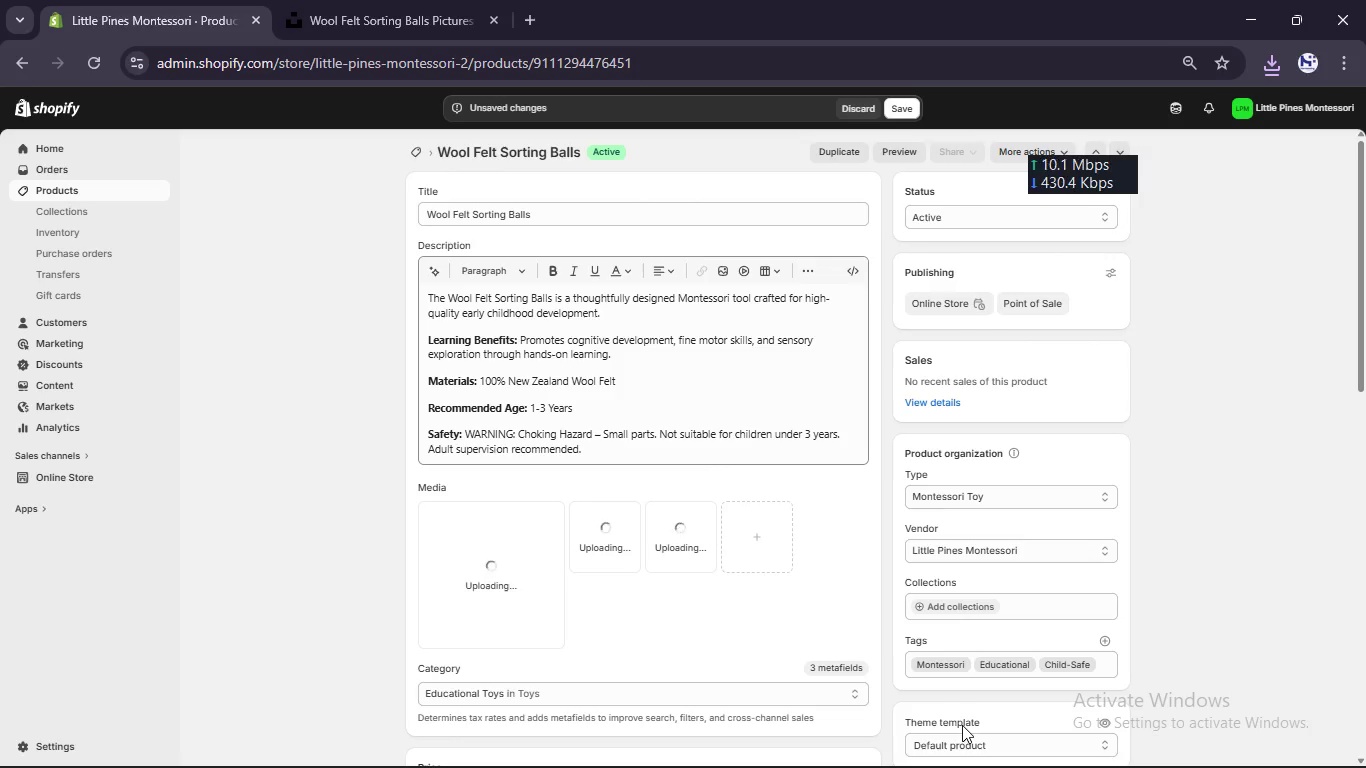 
scroll: coordinate [775, 313], scroll_direction: down, amount: 18.0
 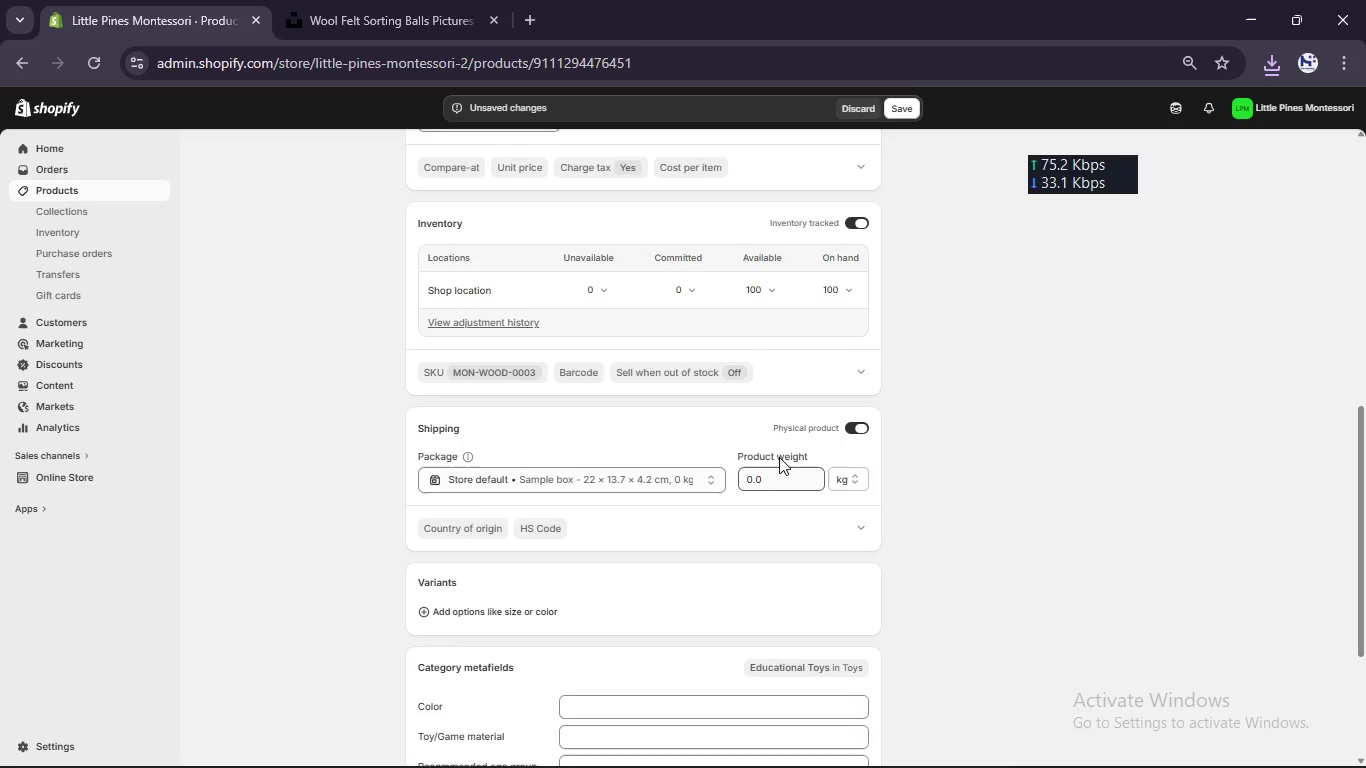 
left_click([774, 466])
 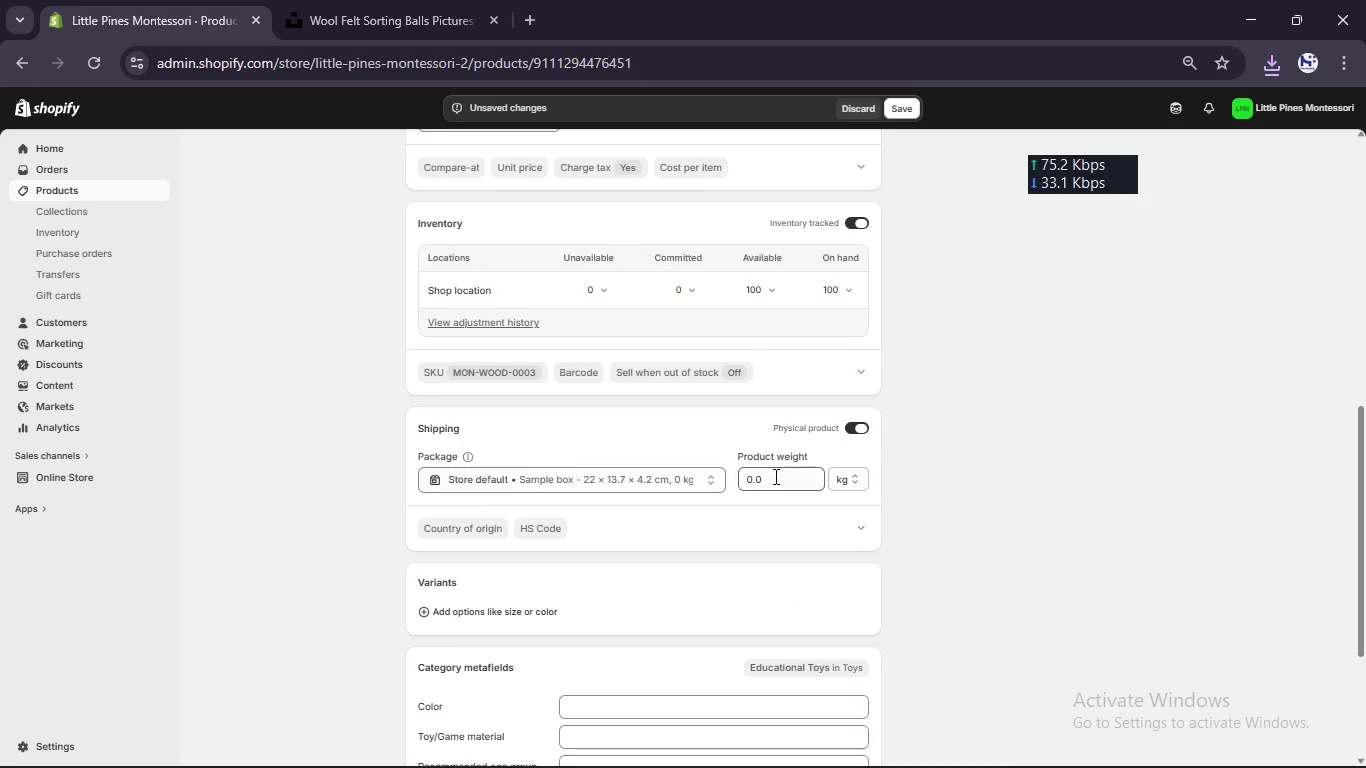 
left_click([774, 476])
 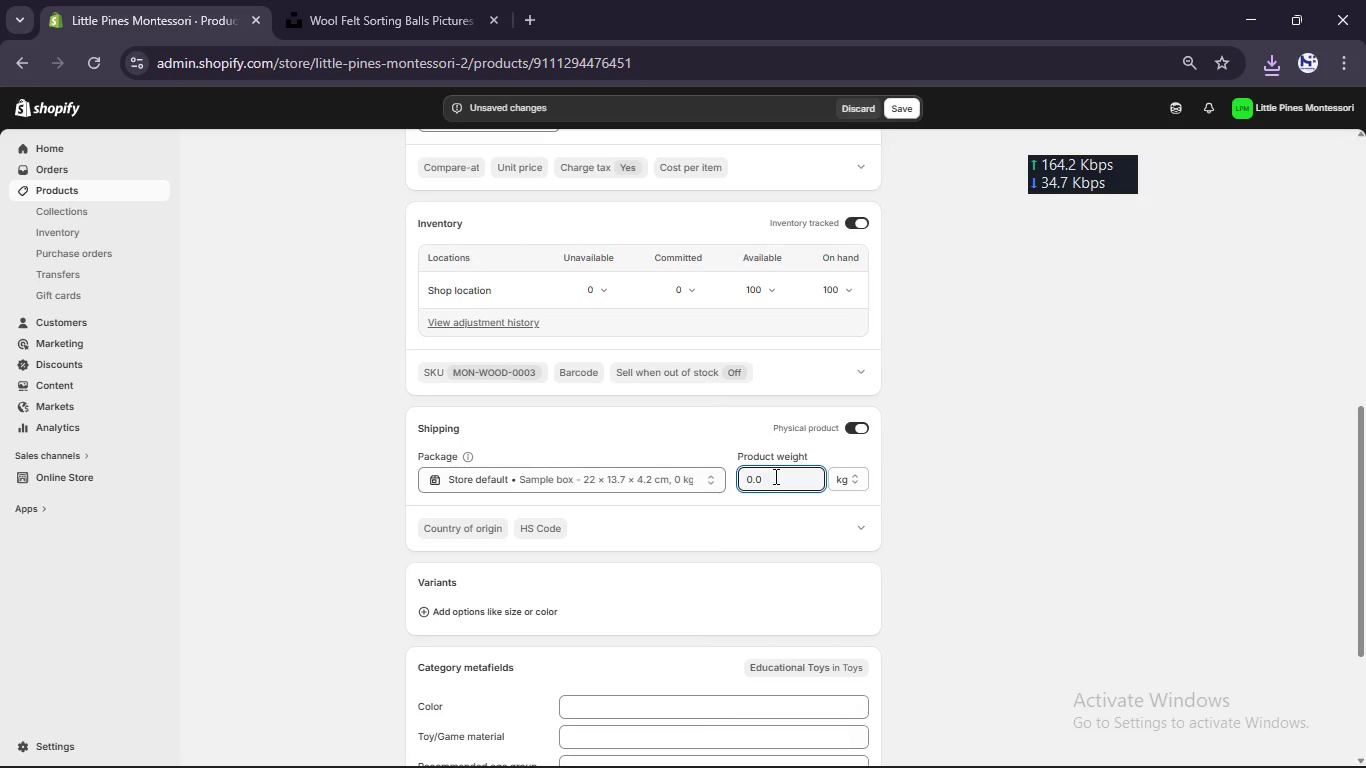 
key(Numpad2)
 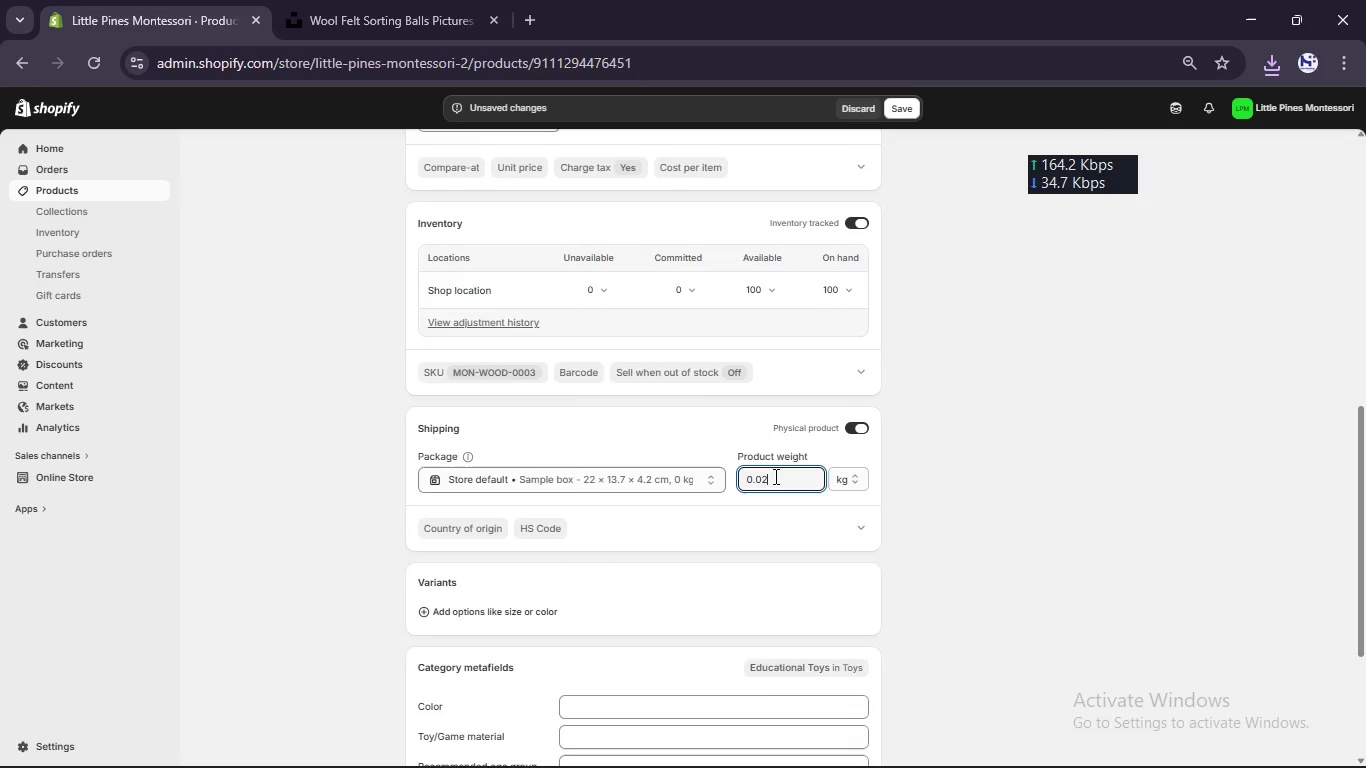 
scroll: coordinate [774, 476], scroll_direction: up, amount: 19.0
 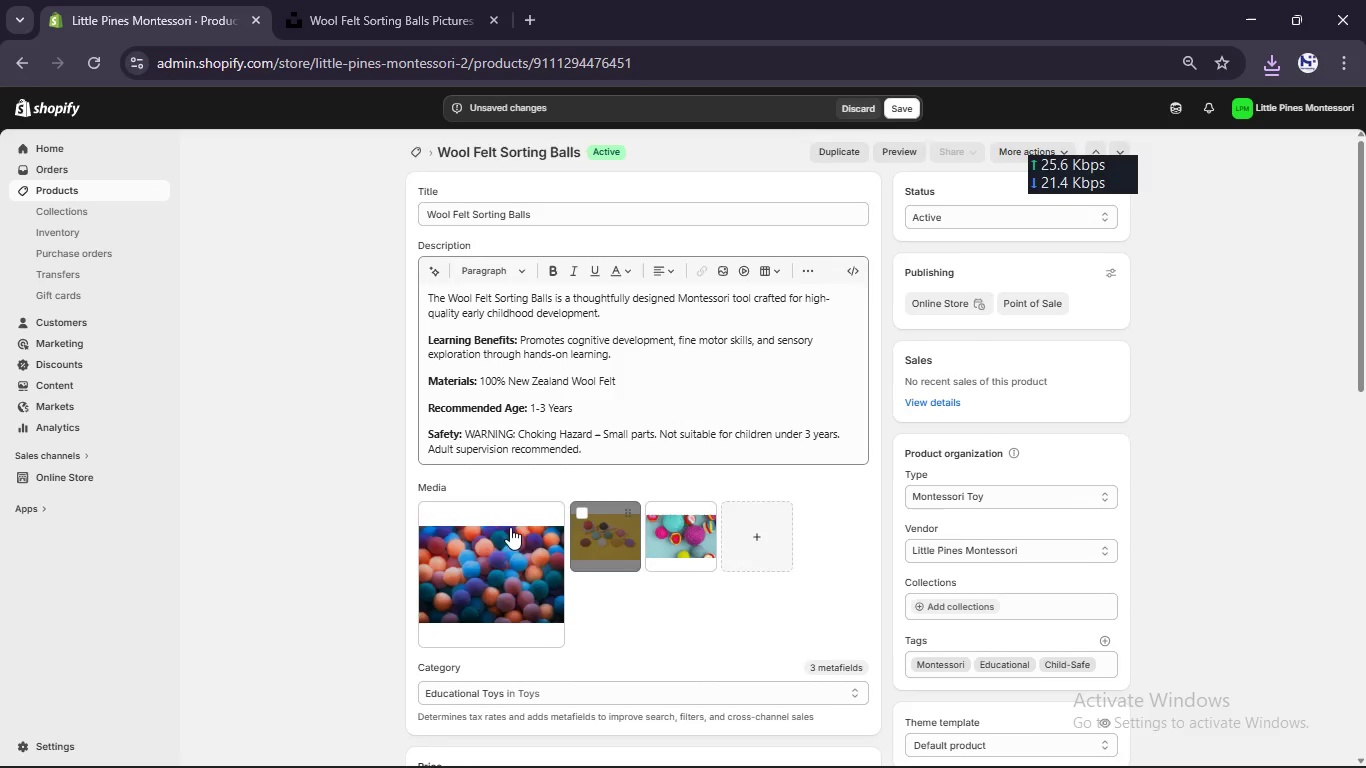 
left_click([502, 544])
 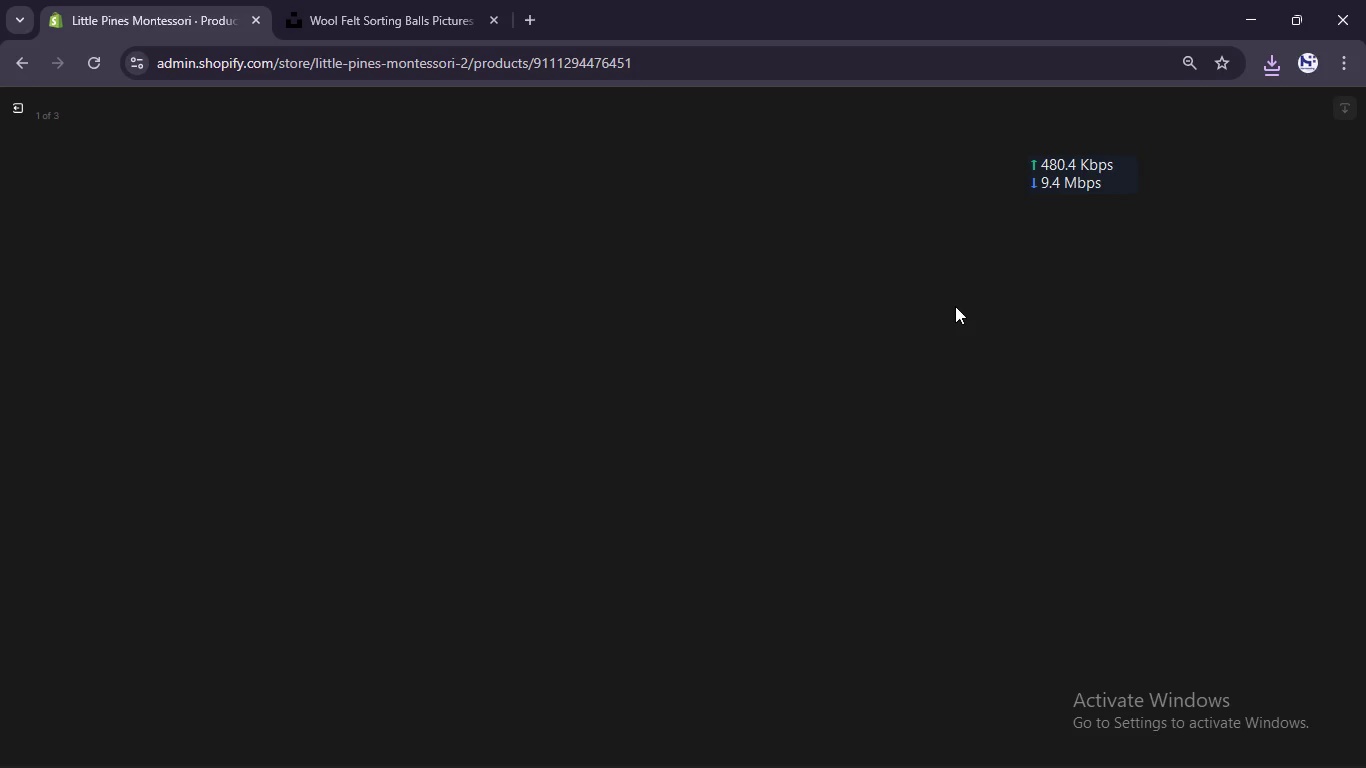 
wait(9.19)
 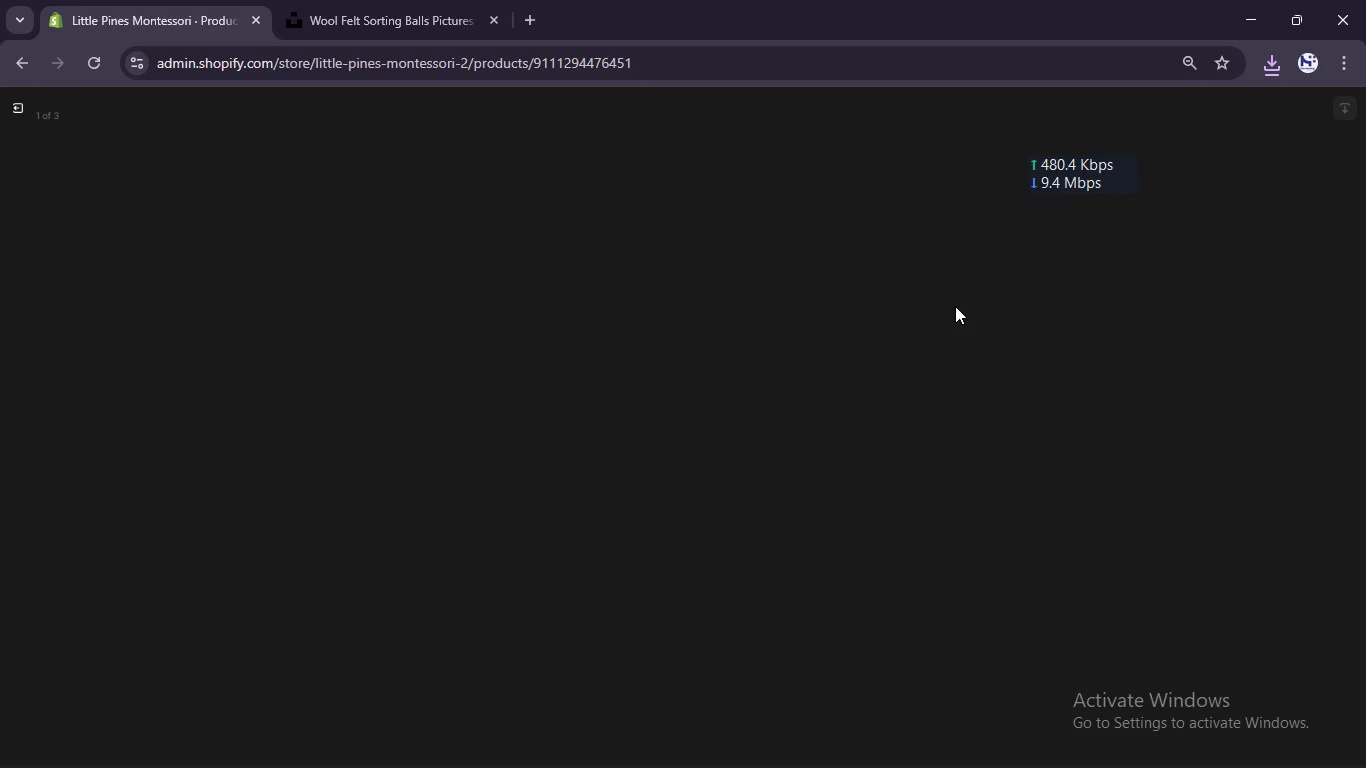 
left_click([1136, 286])
 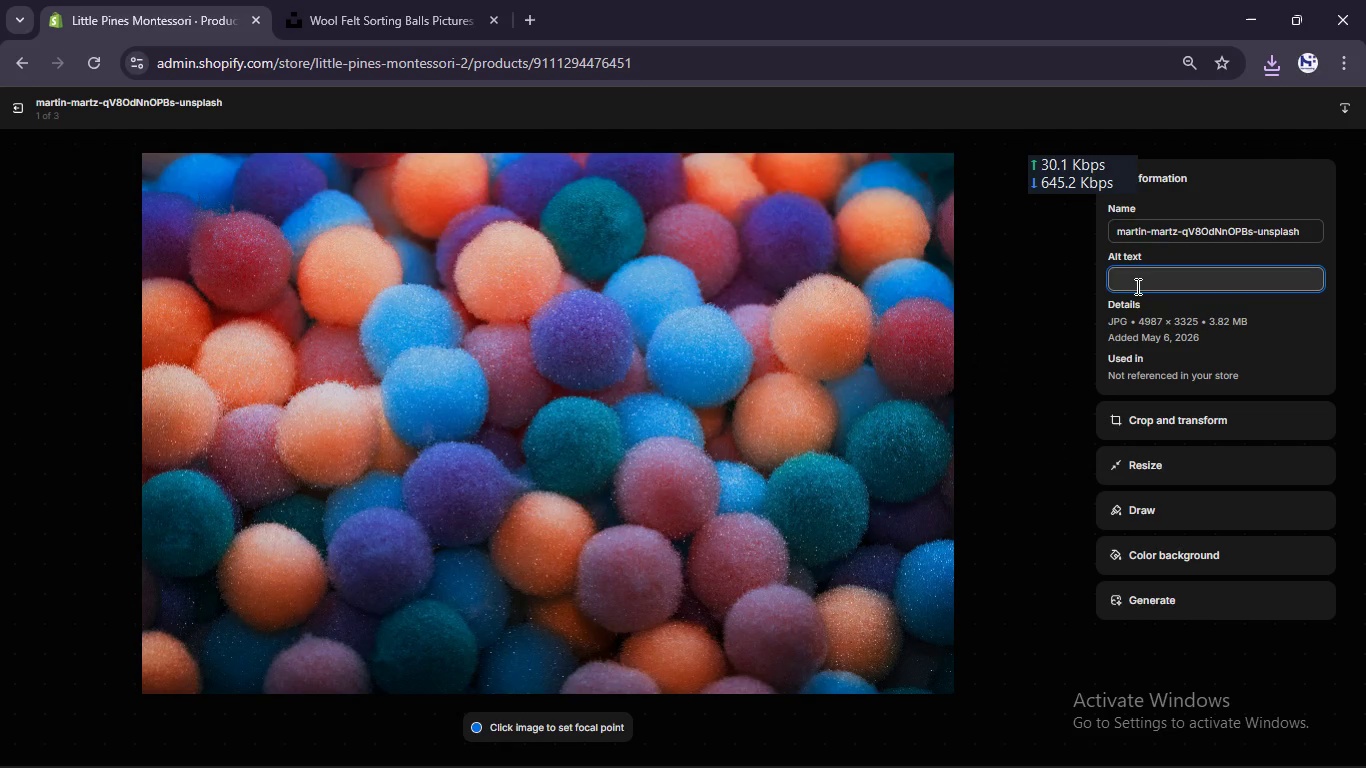 
key(Control+ControlLeft)
 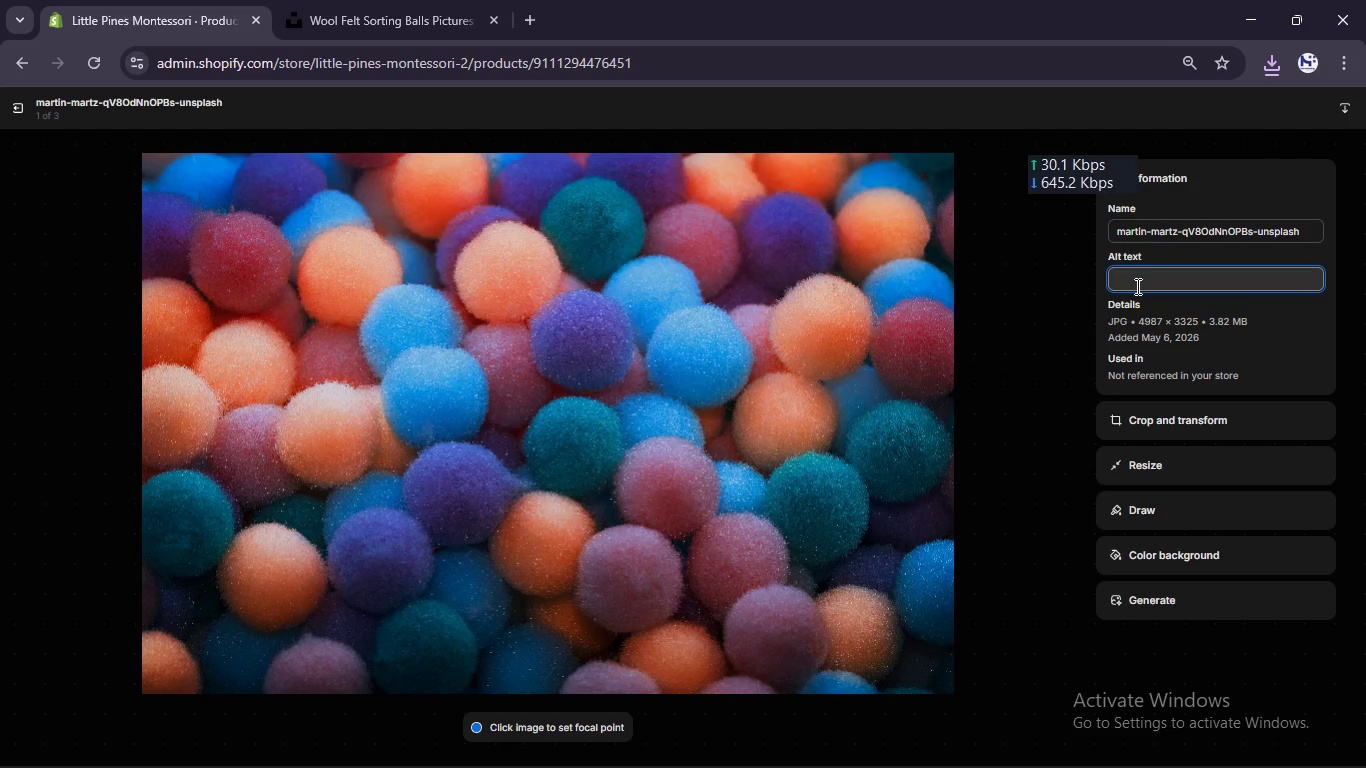 
key(Control+V)
 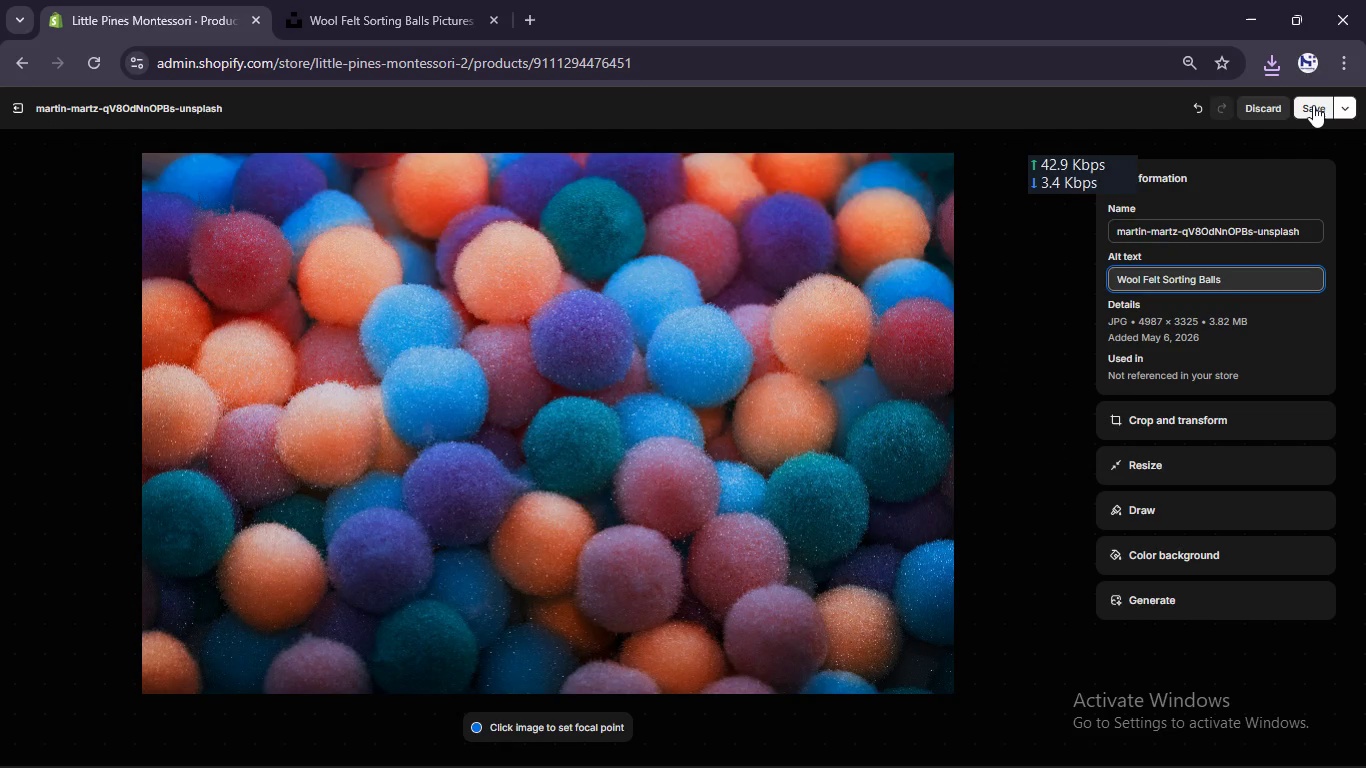 
left_click([1313, 105])
 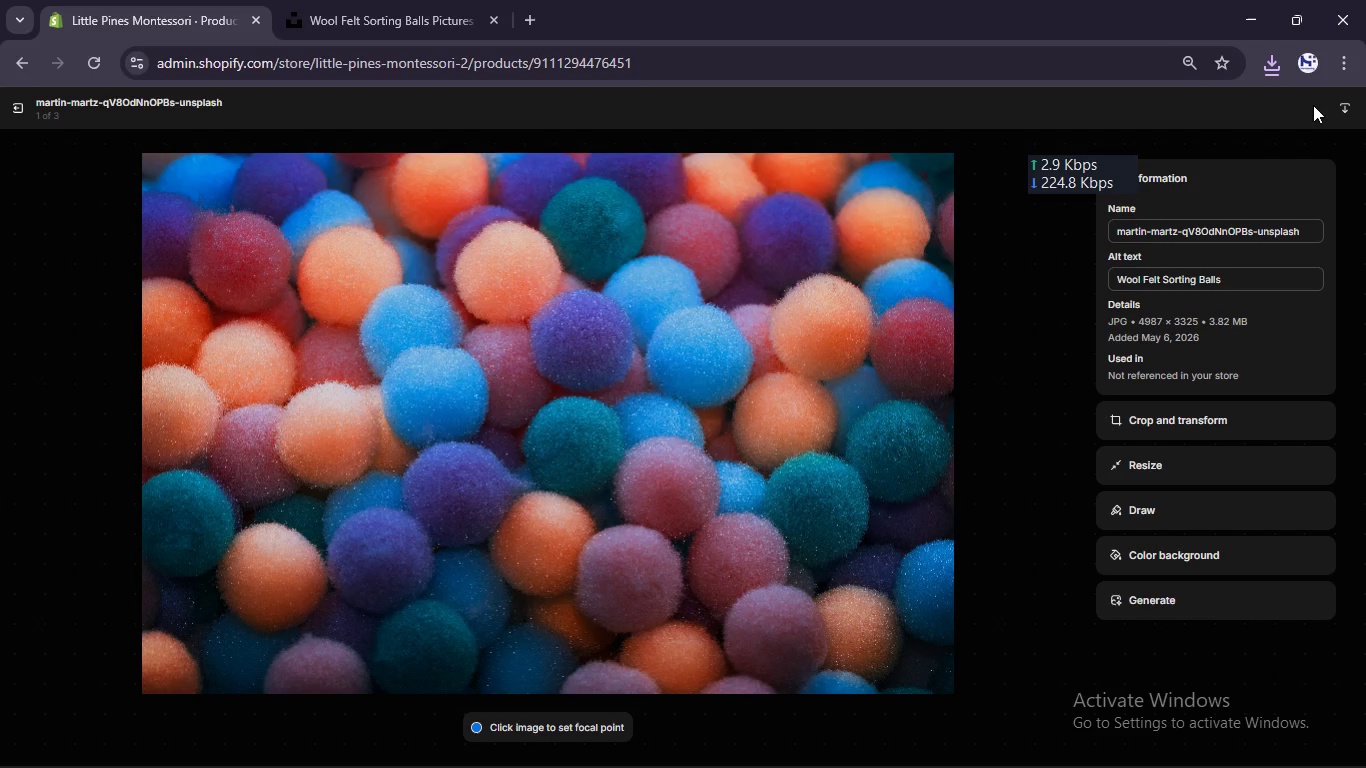 
wait(6.27)
 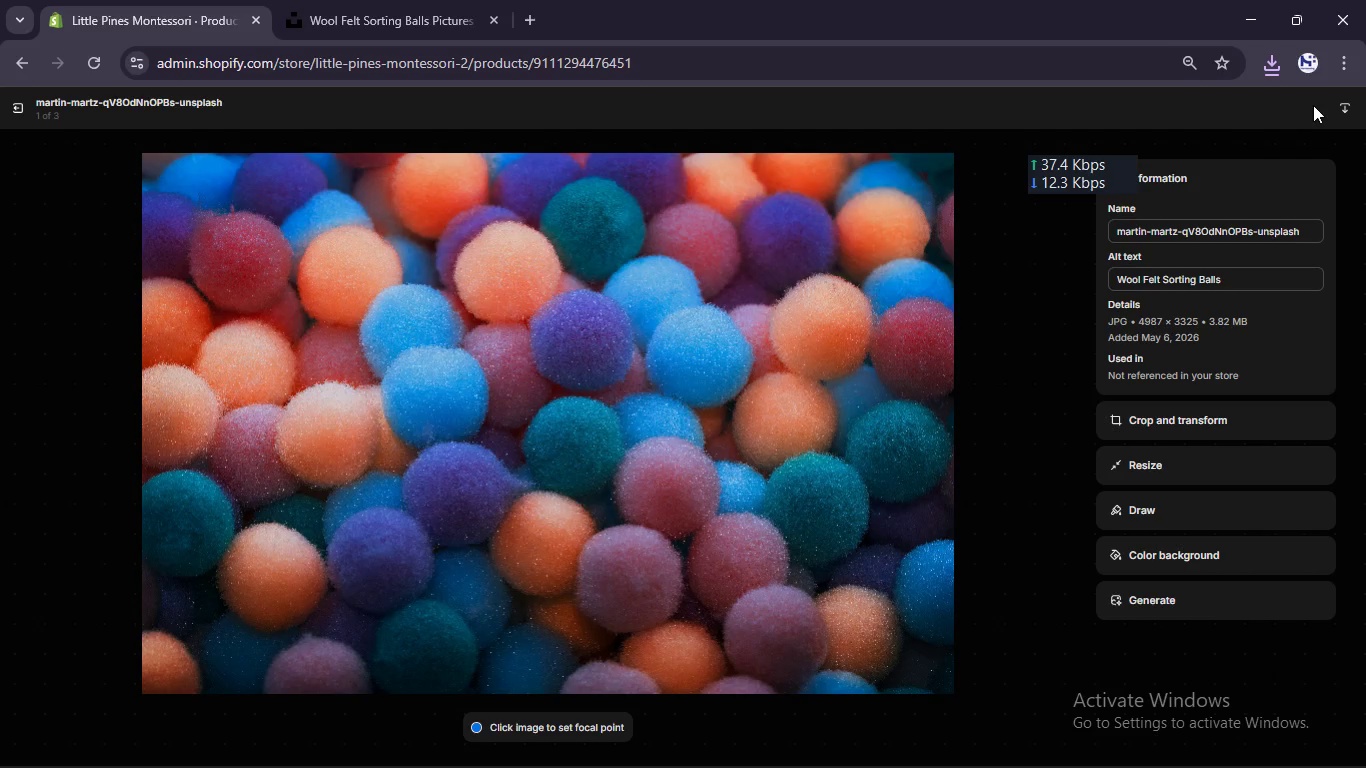 
left_click([16, 115])
 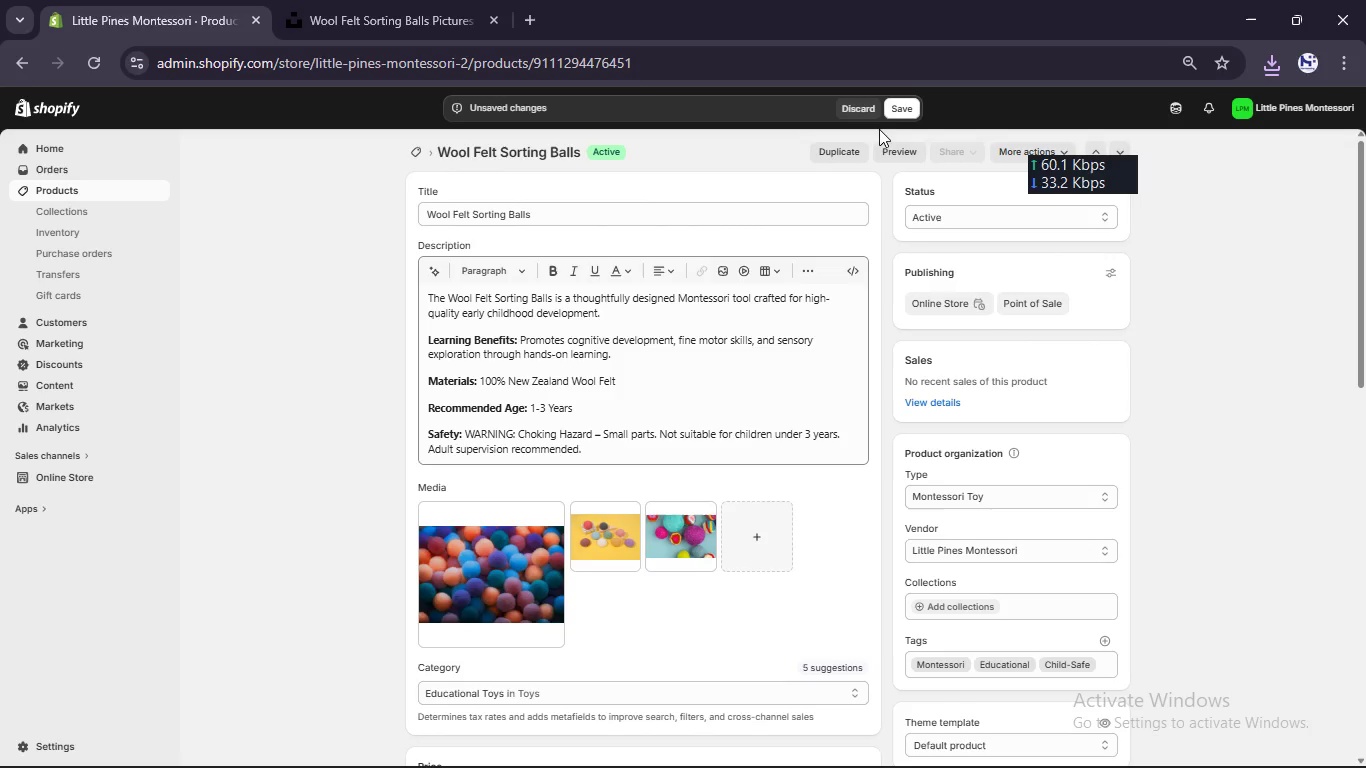 
left_click([895, 111])
 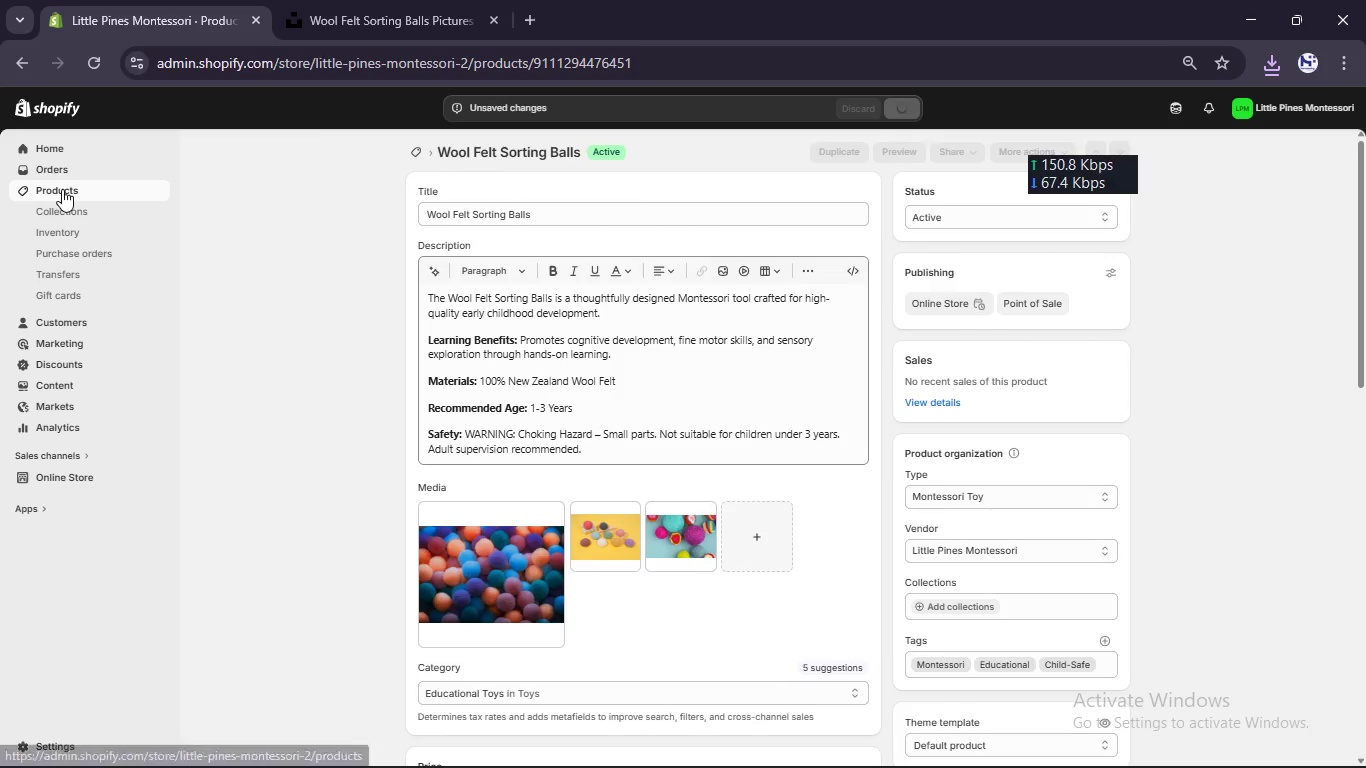 
wait(5.49)
 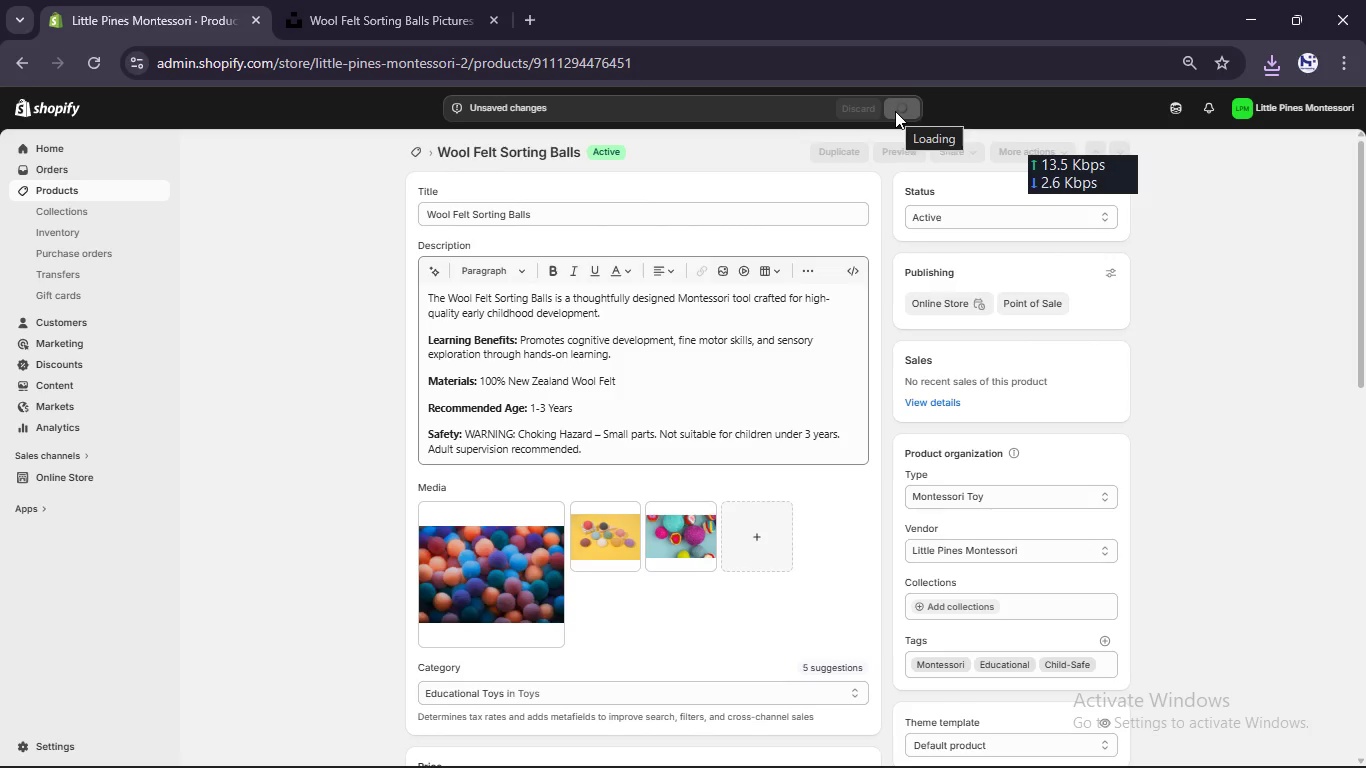 
scroll: coordinate [539, 295], scroll_direction: up, amount: 10.0
 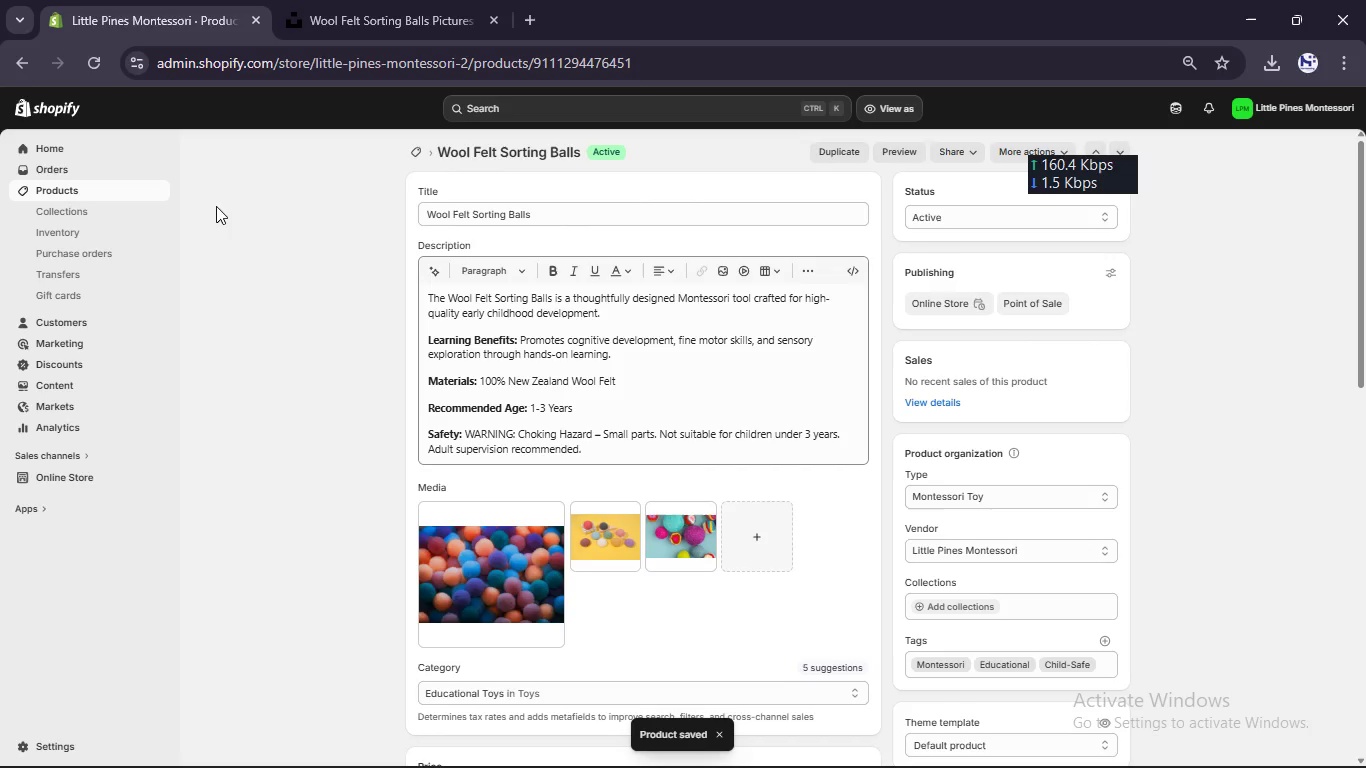 
left_click([131, 194])
 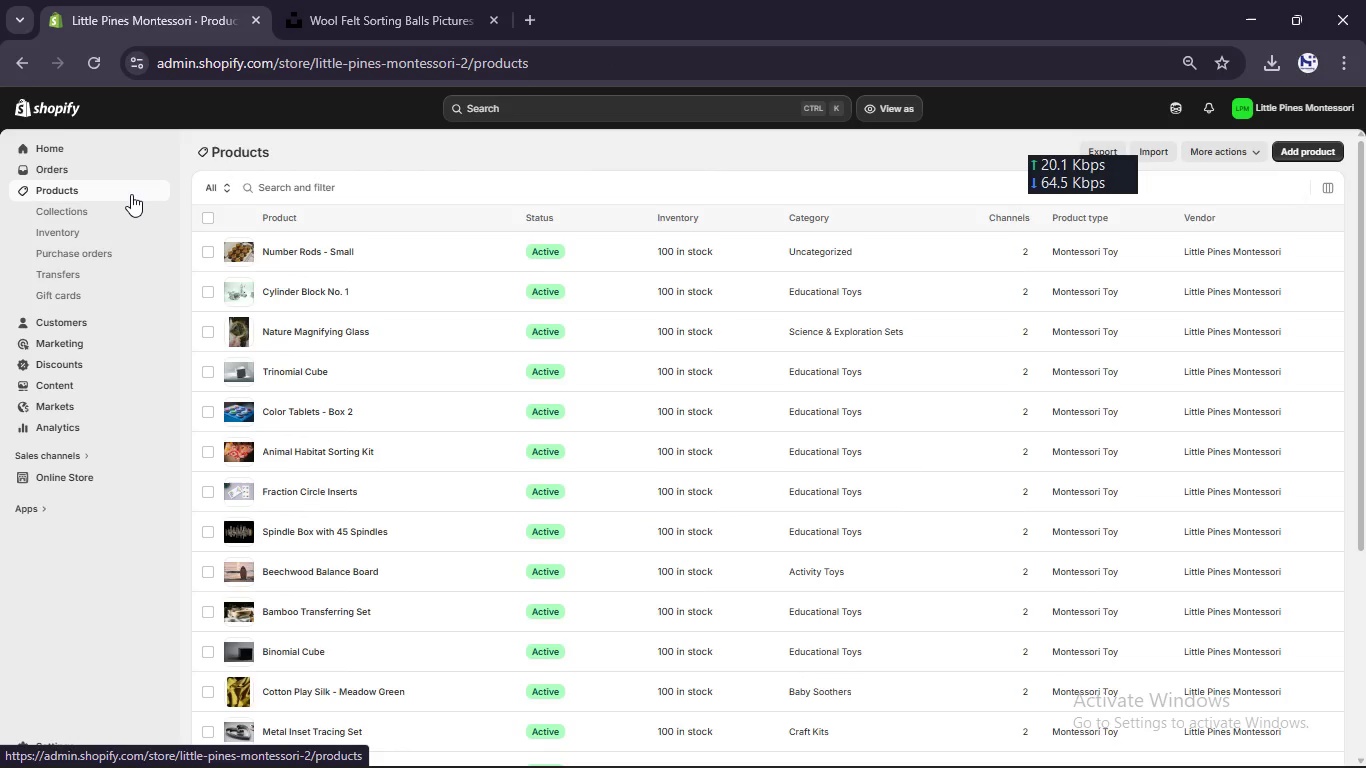 
scroll: coordinate [367, 328], scroll_direction: down, amount: 14.0
 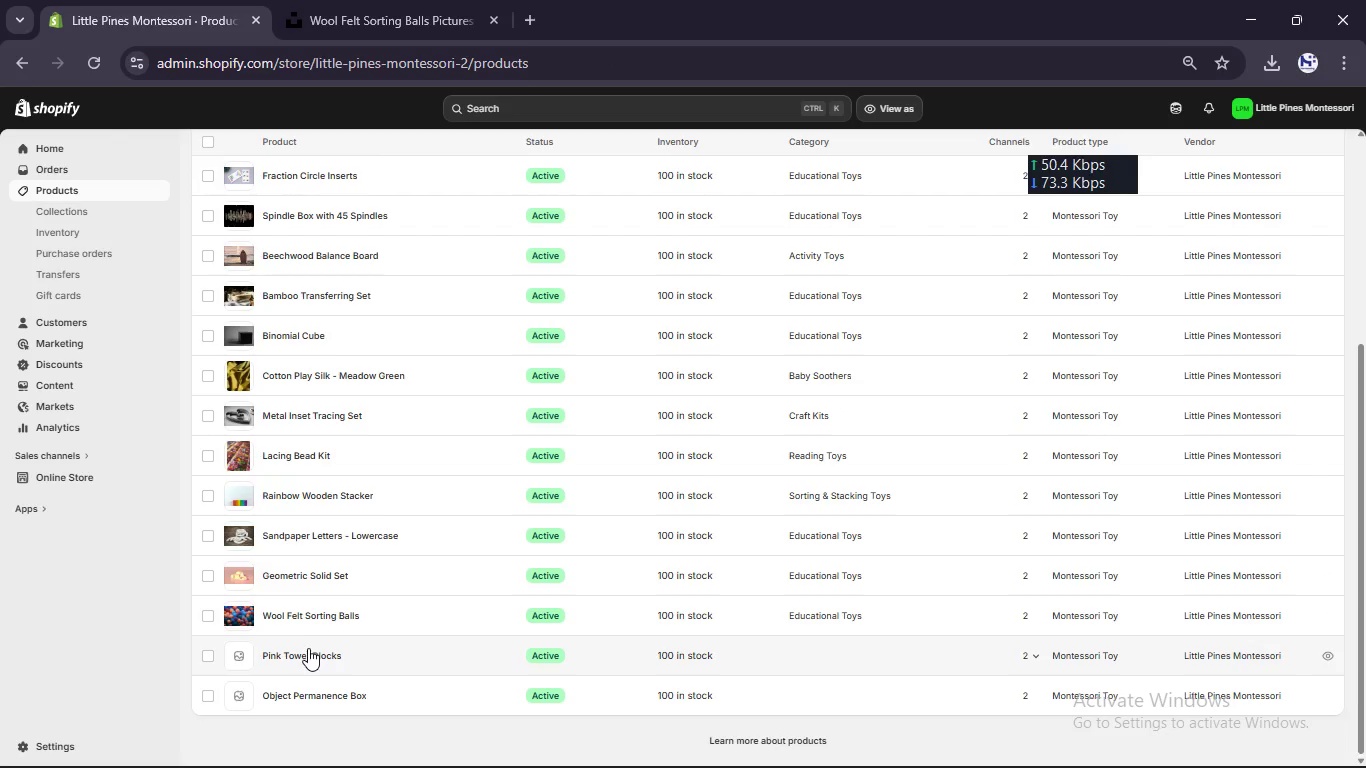 
left_click([308, 651])
 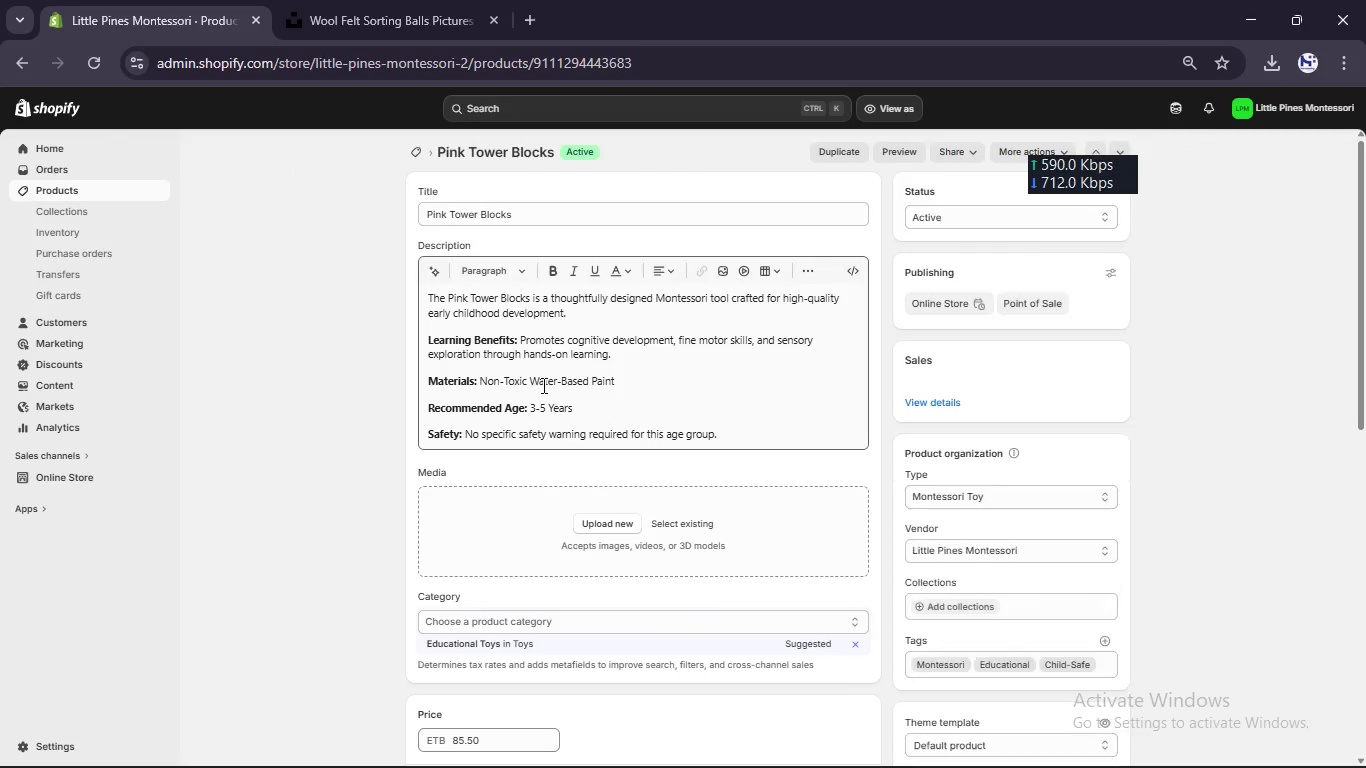 
left_click([610, 215])
 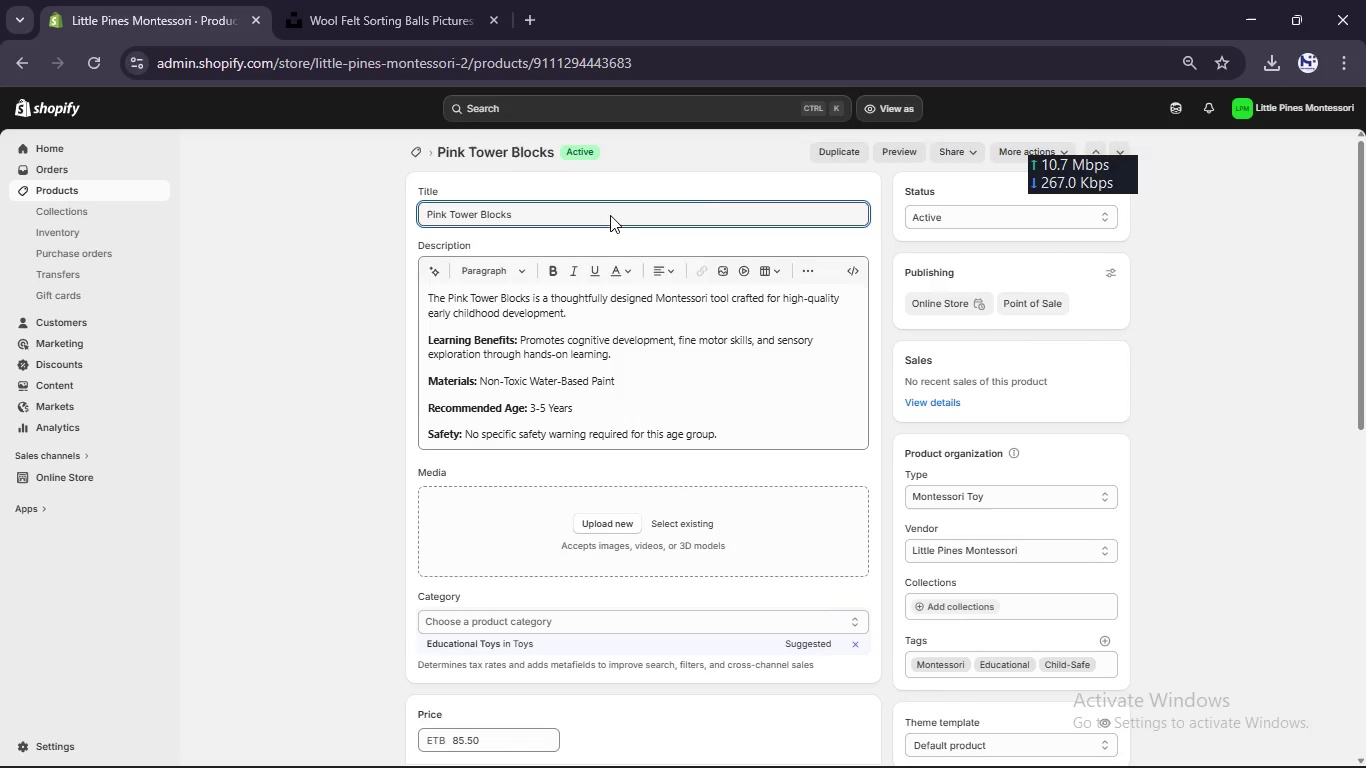 
key(Control+A)
 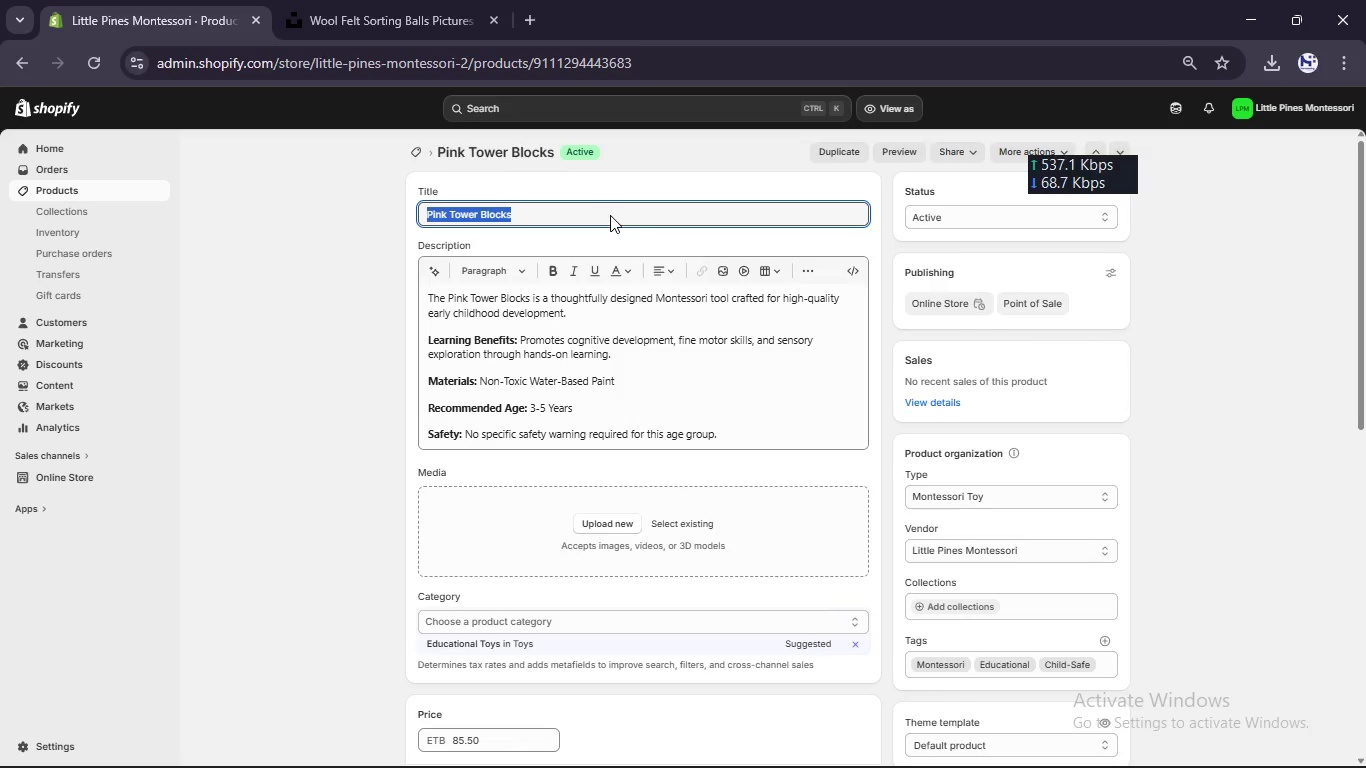 
key(Control+C)
 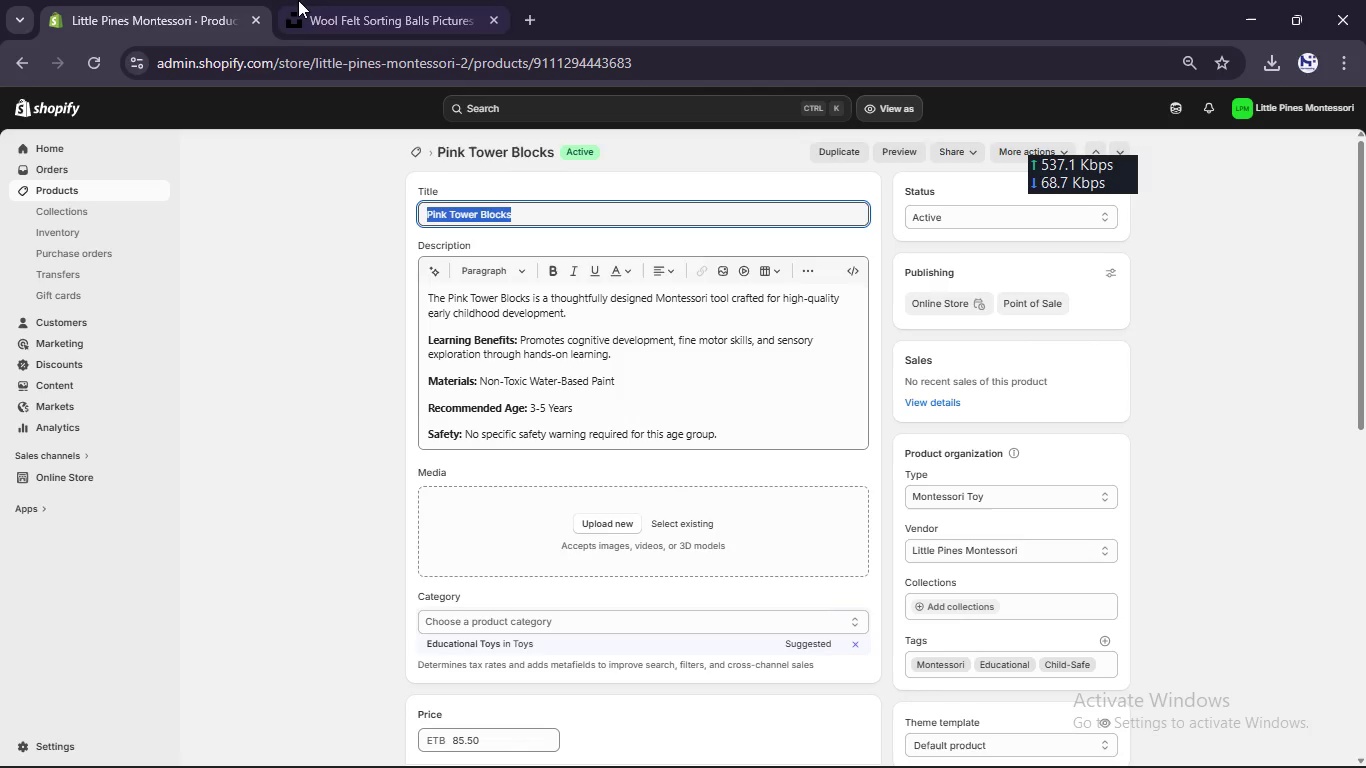 
left_click([292, 0])
 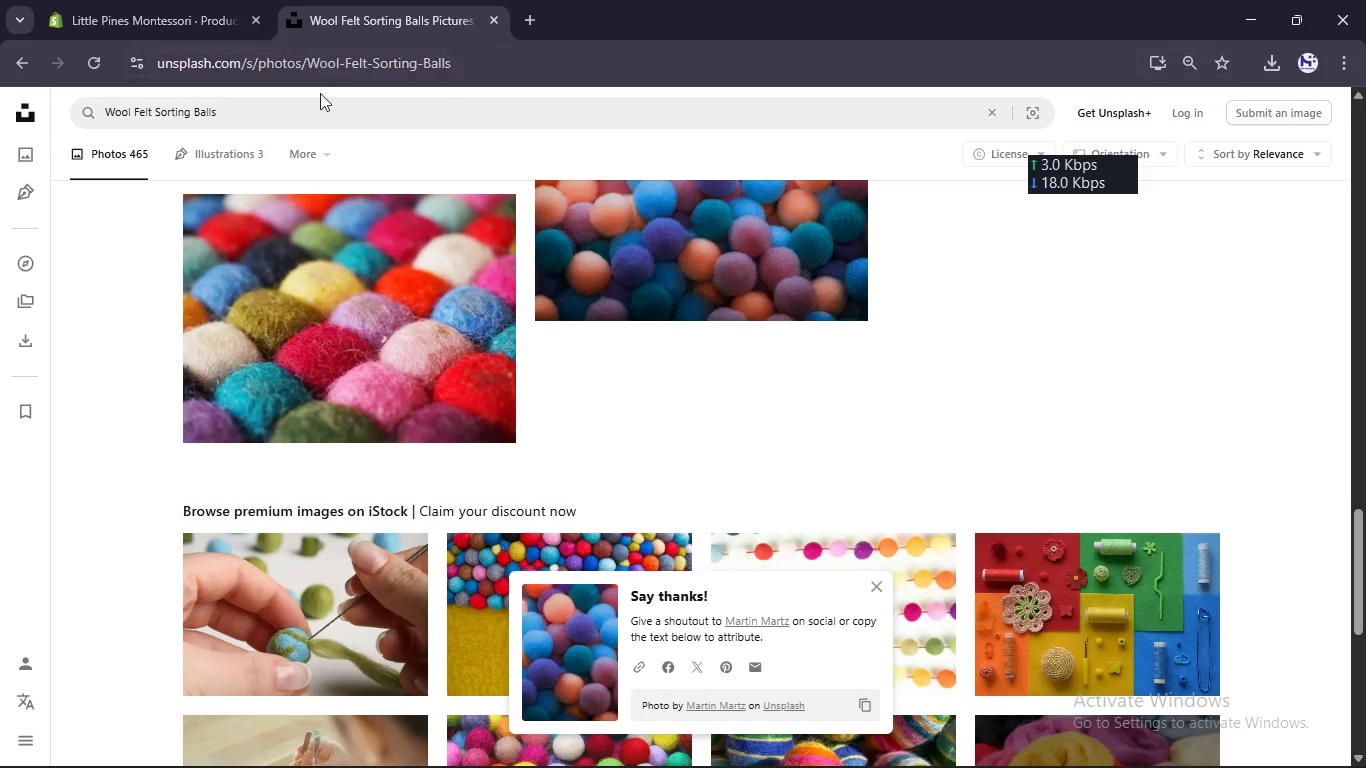 
left_click([320, 107])
 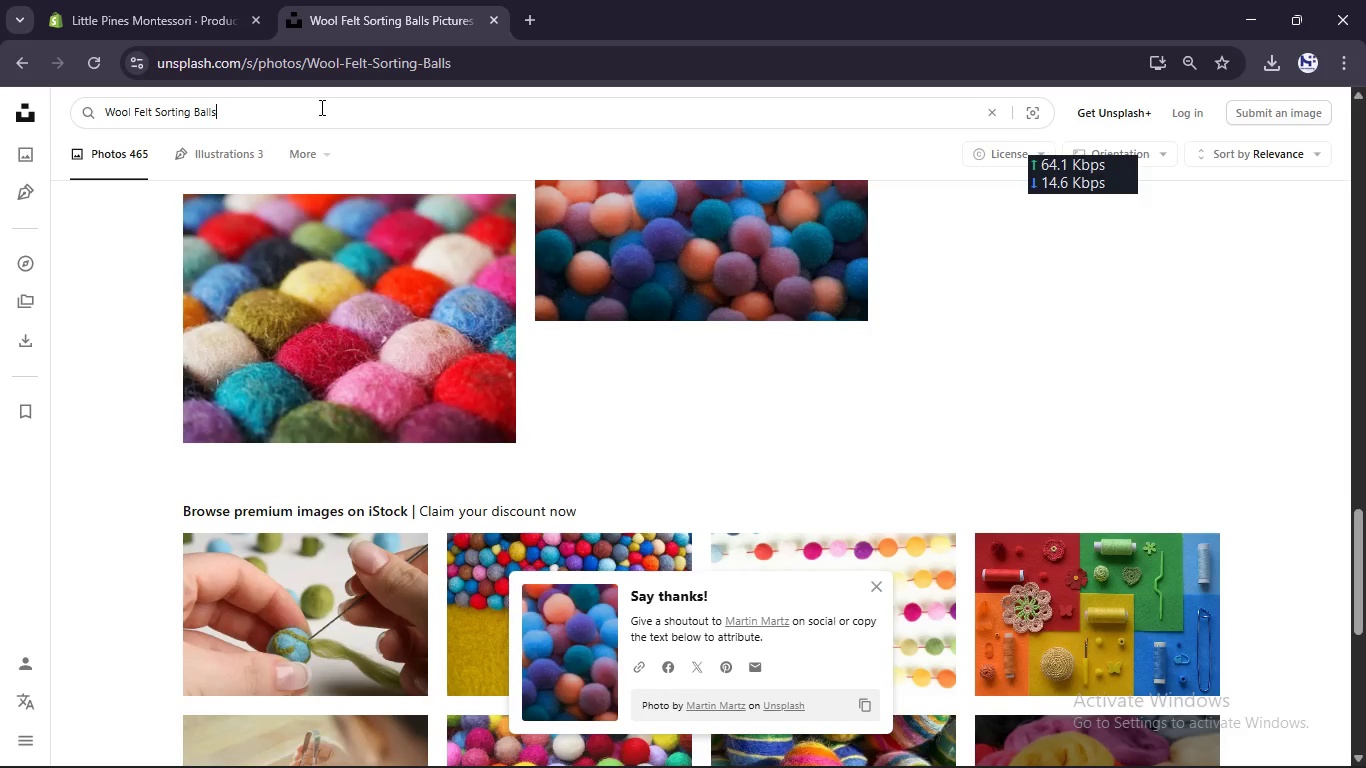 
key(Control+A)
 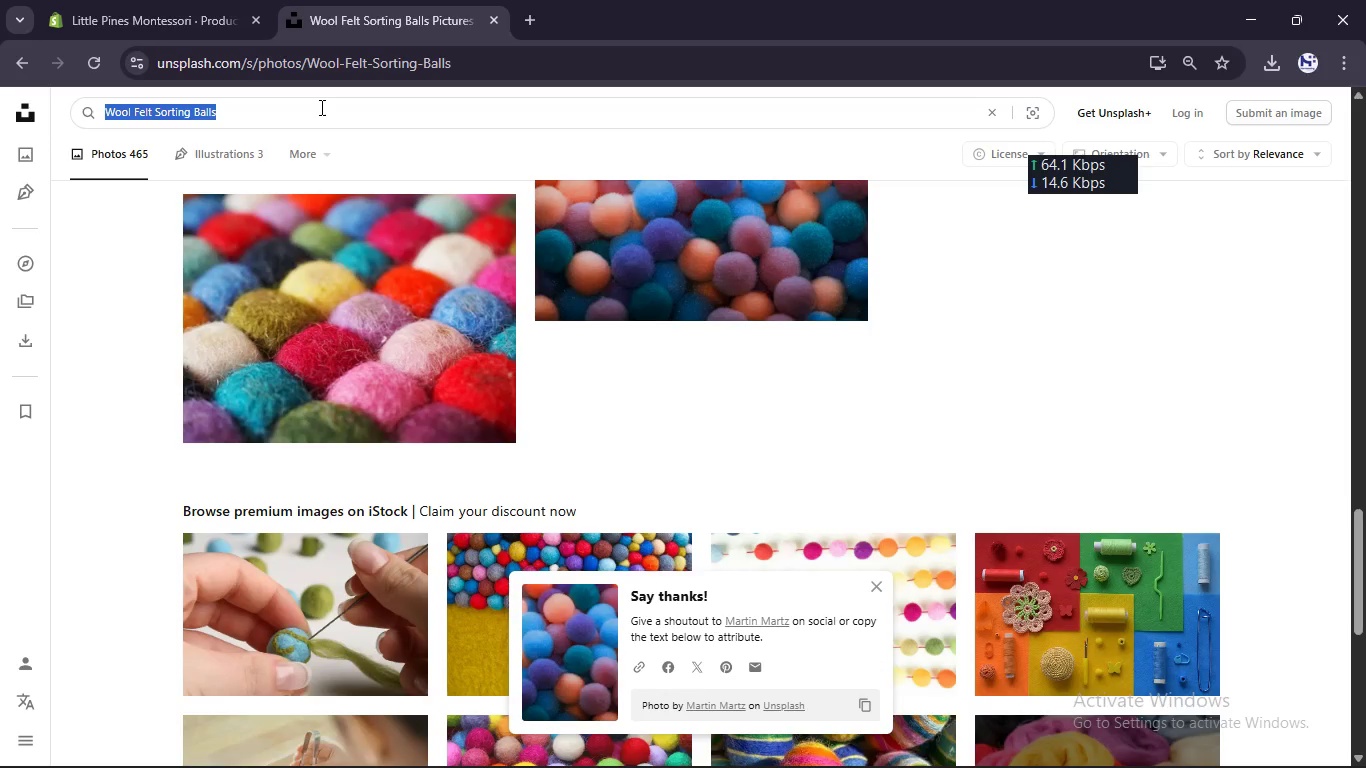 
key(Control+V)
 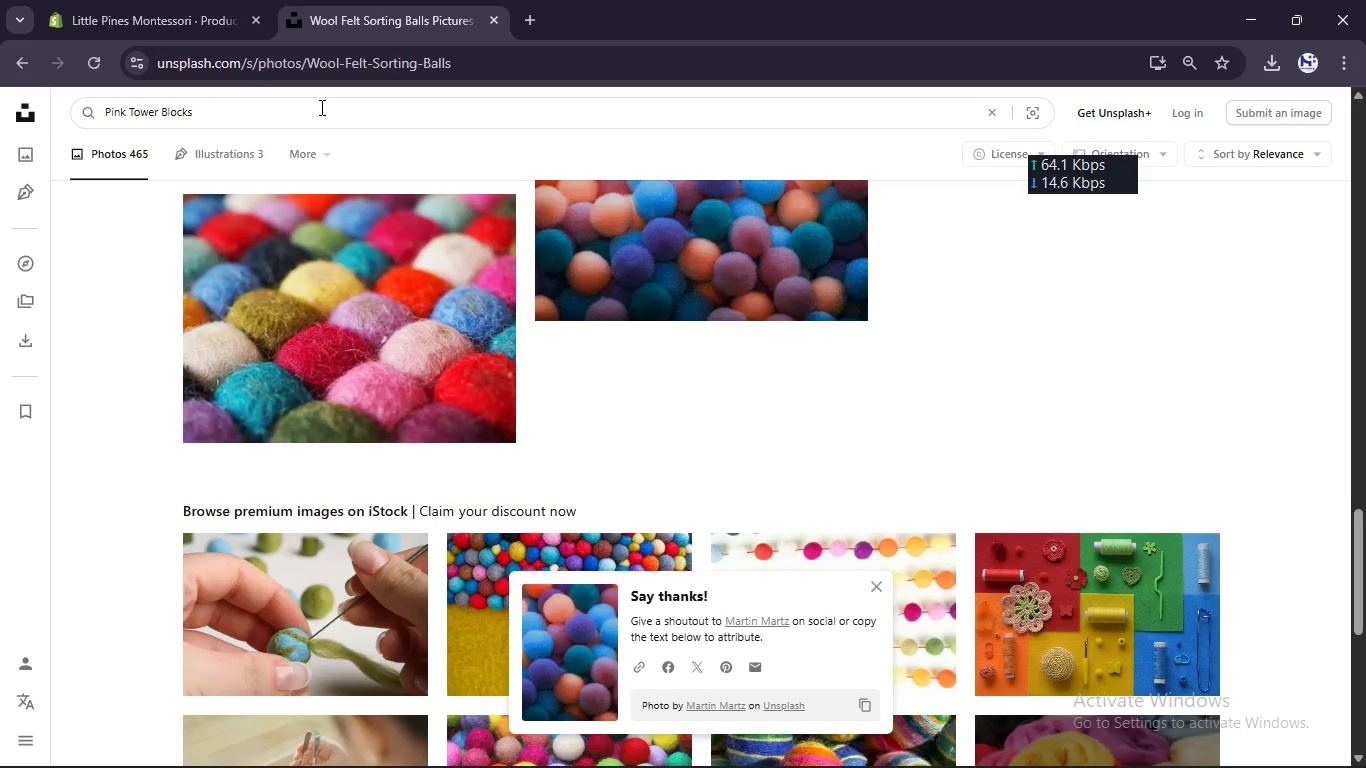 
key(Enter)
 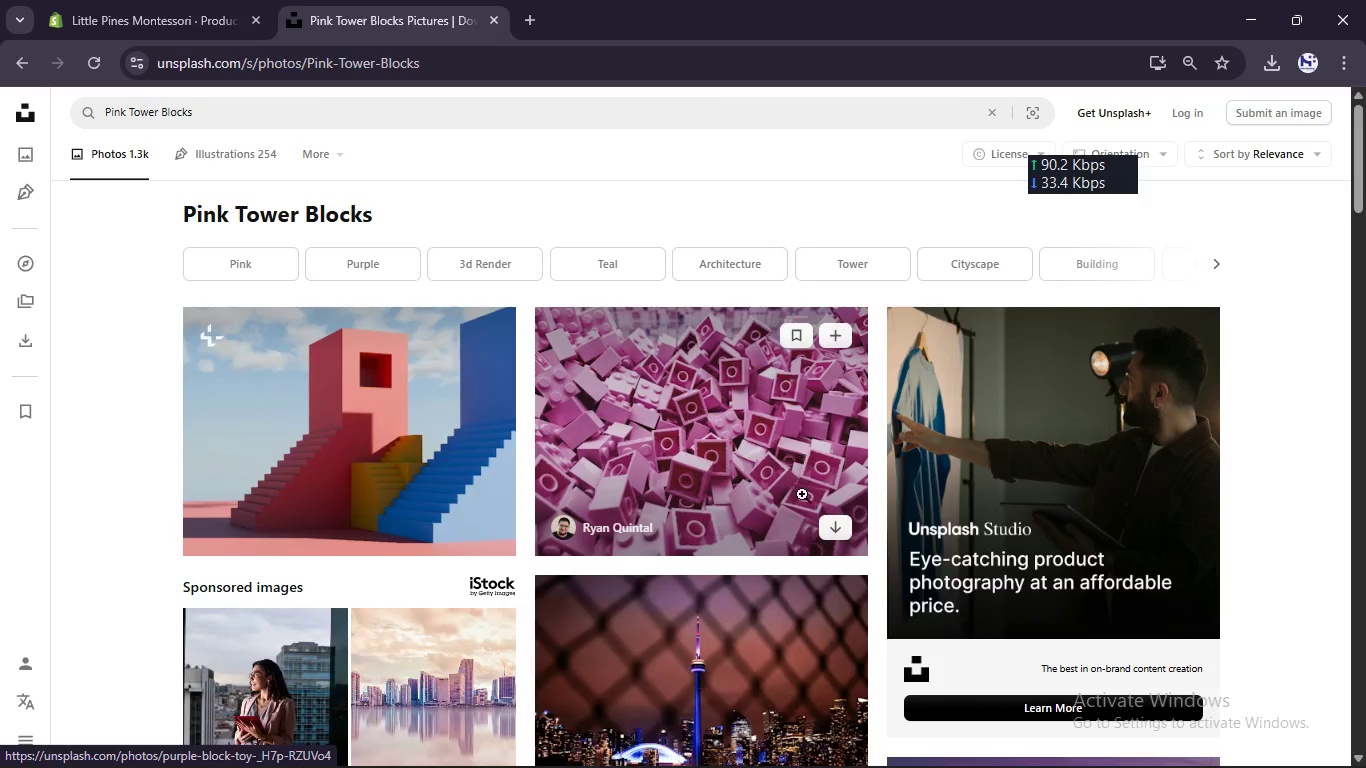 
left_click([830, 524])
 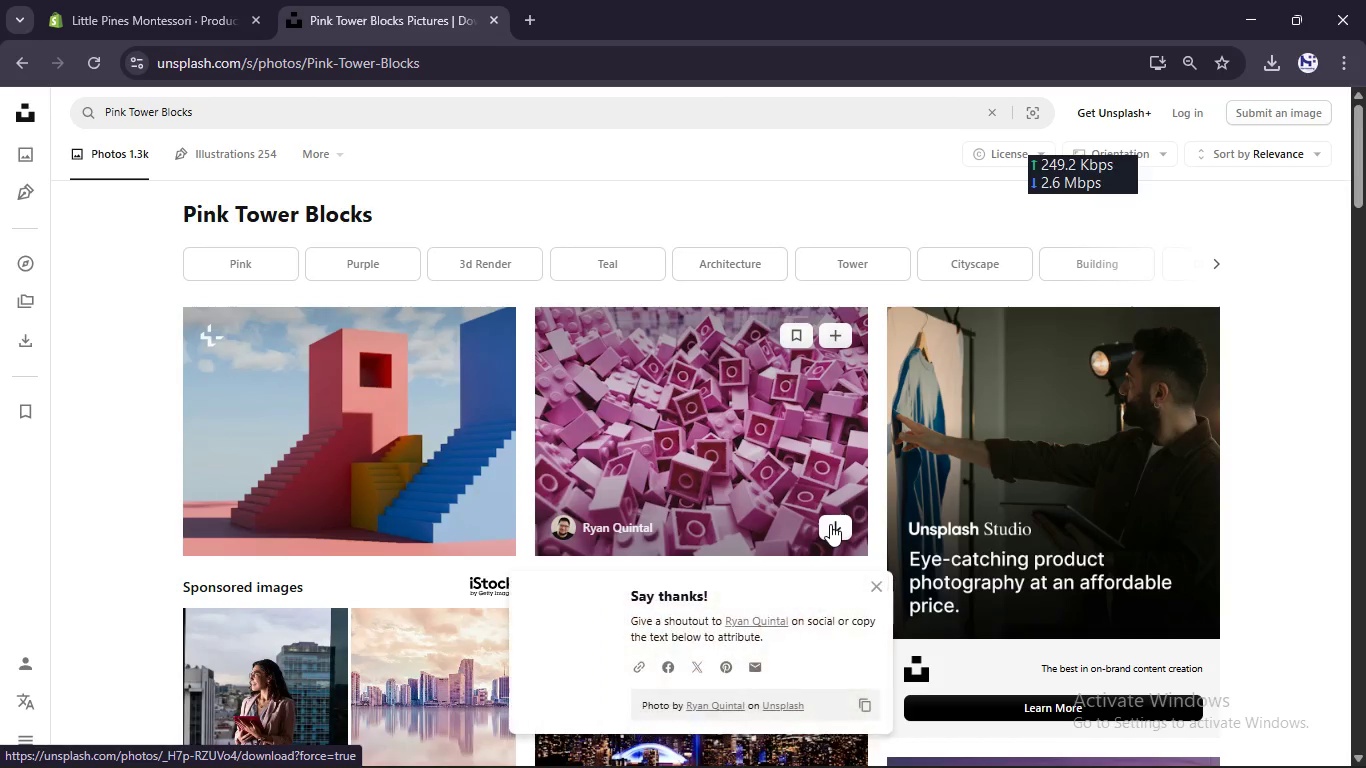 
scroll: coordinate [830, 524], scroll_direction: down, amount: 8.0
 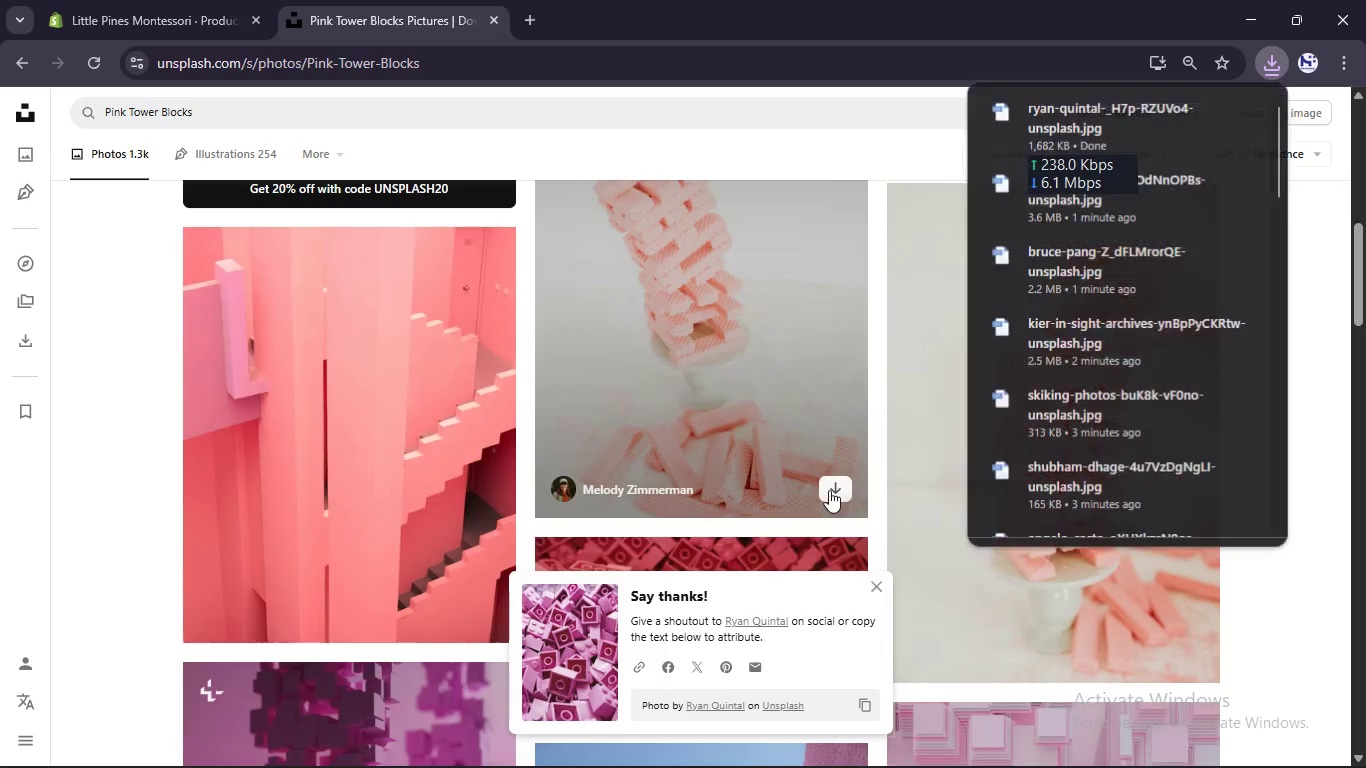 
left_click([828, 485])
 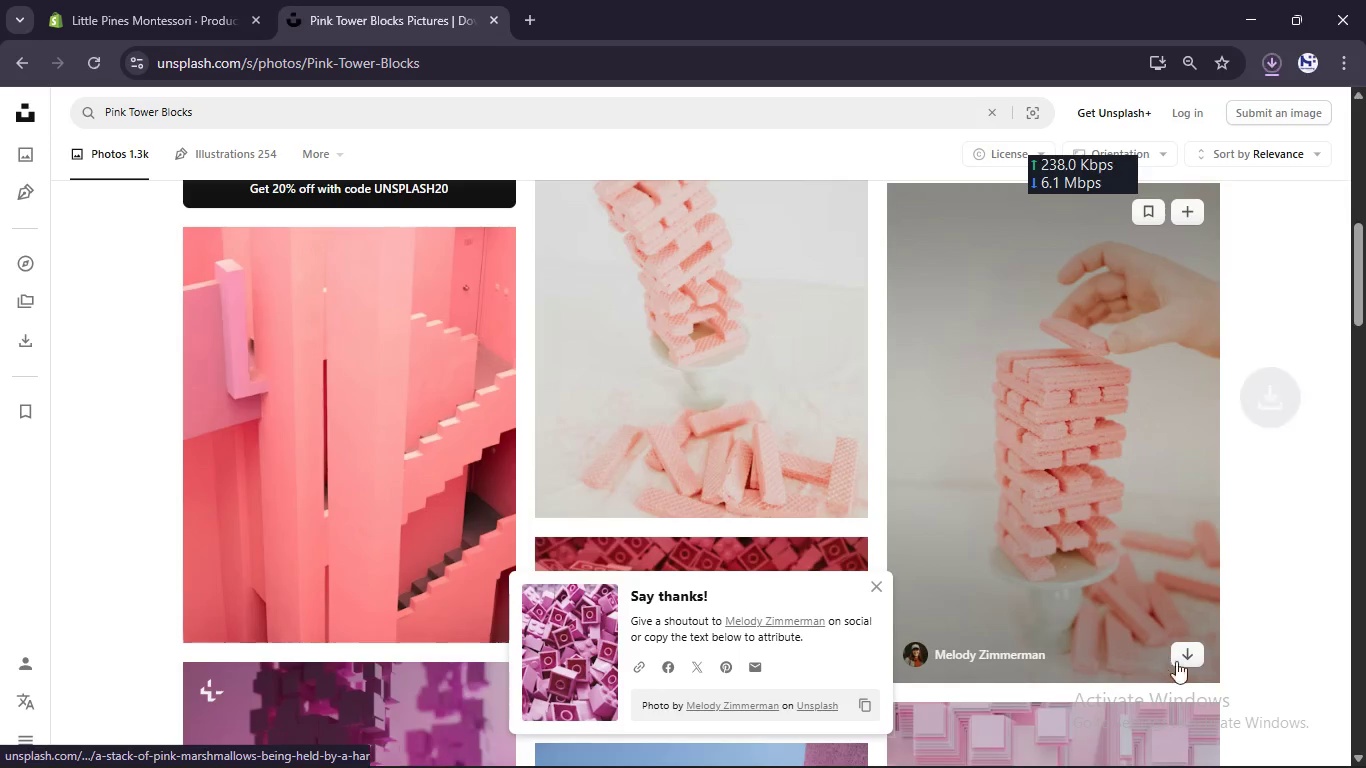 
left_click([1188, 656])
 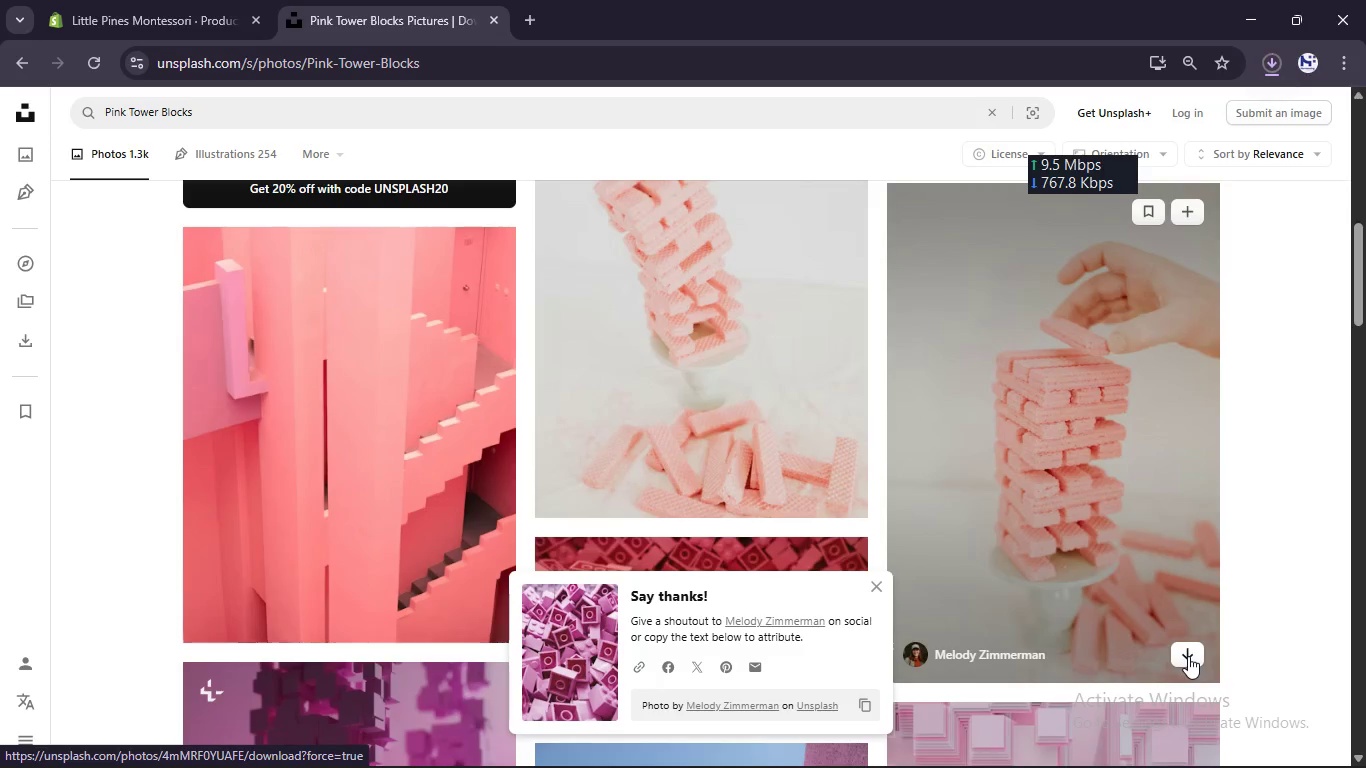 
scroll: coordinate [1188, 656], scroll_direction: down, amount: 5.0
 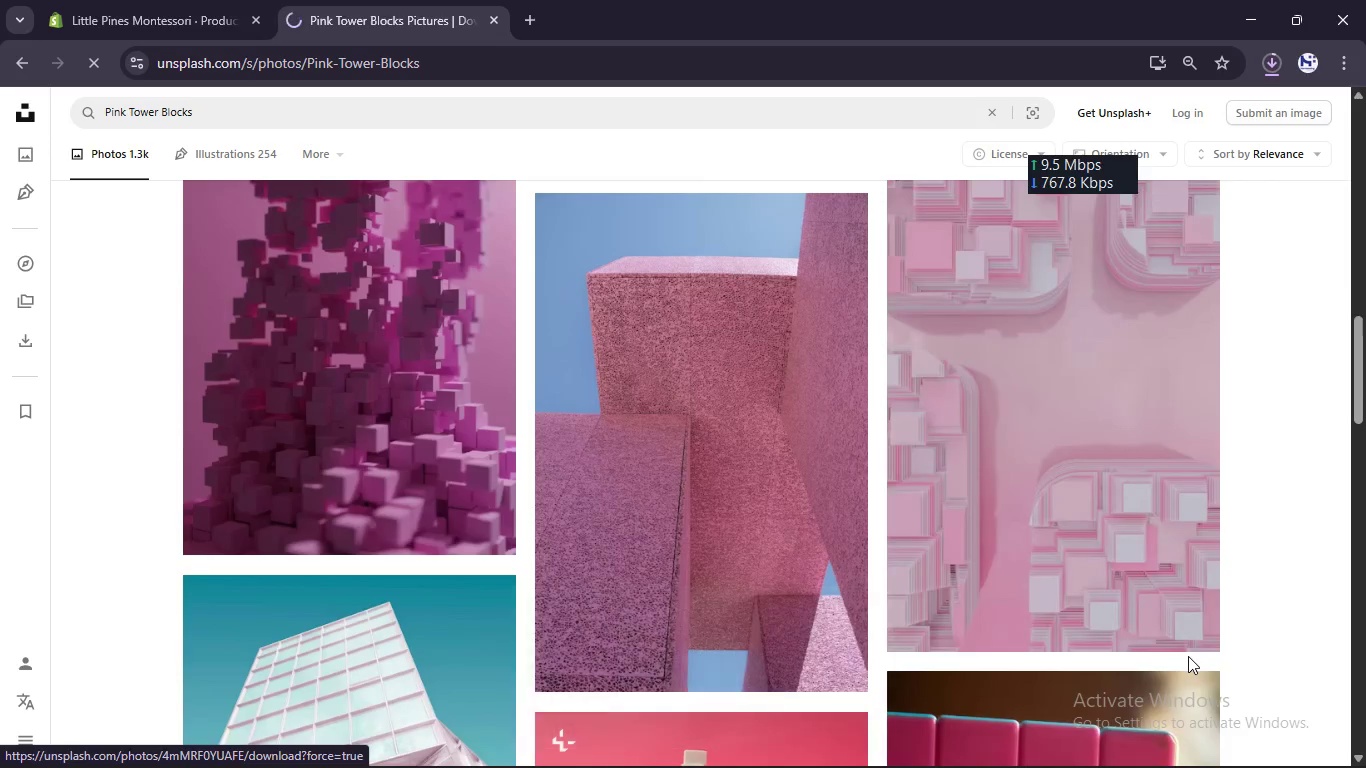 
scroll: coordinate [1188, 656], scroll_direction: up, amount: 1.0
 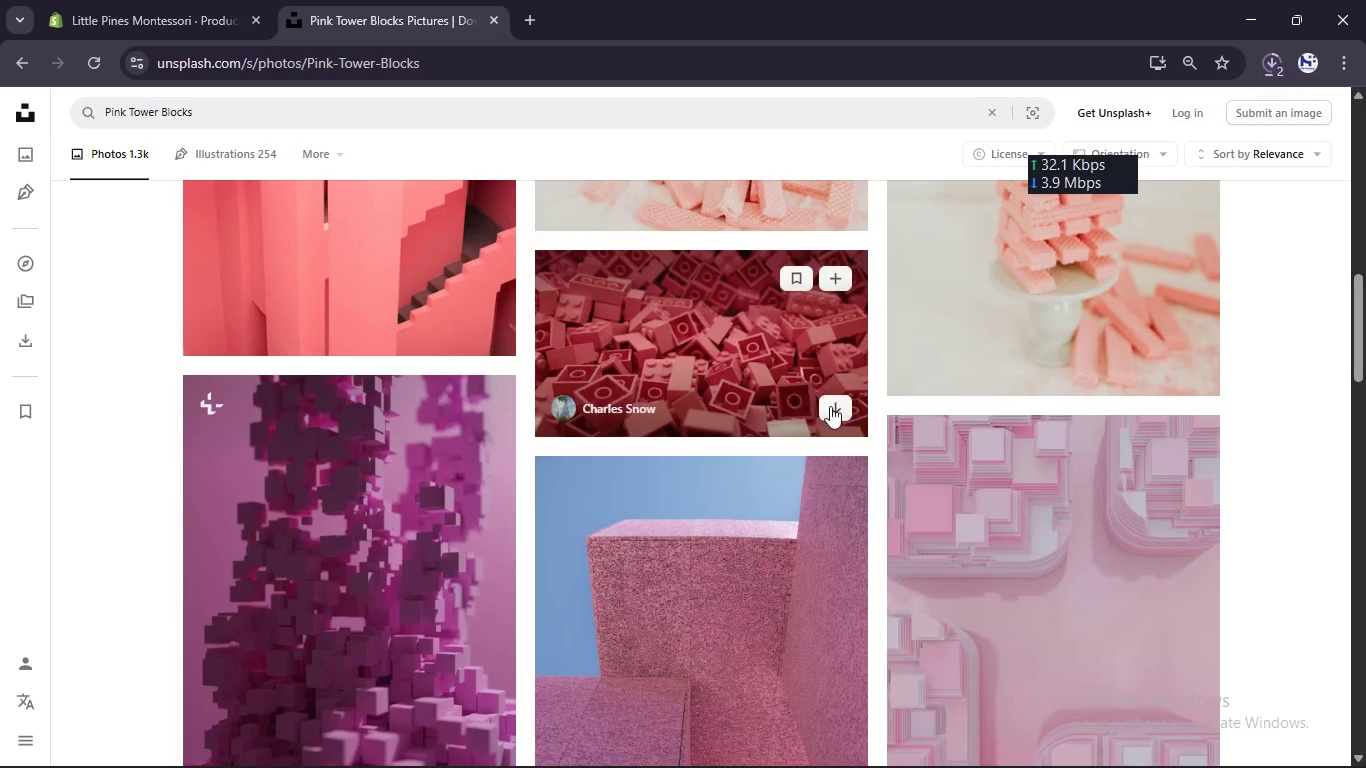 
left_click([838, 411])
 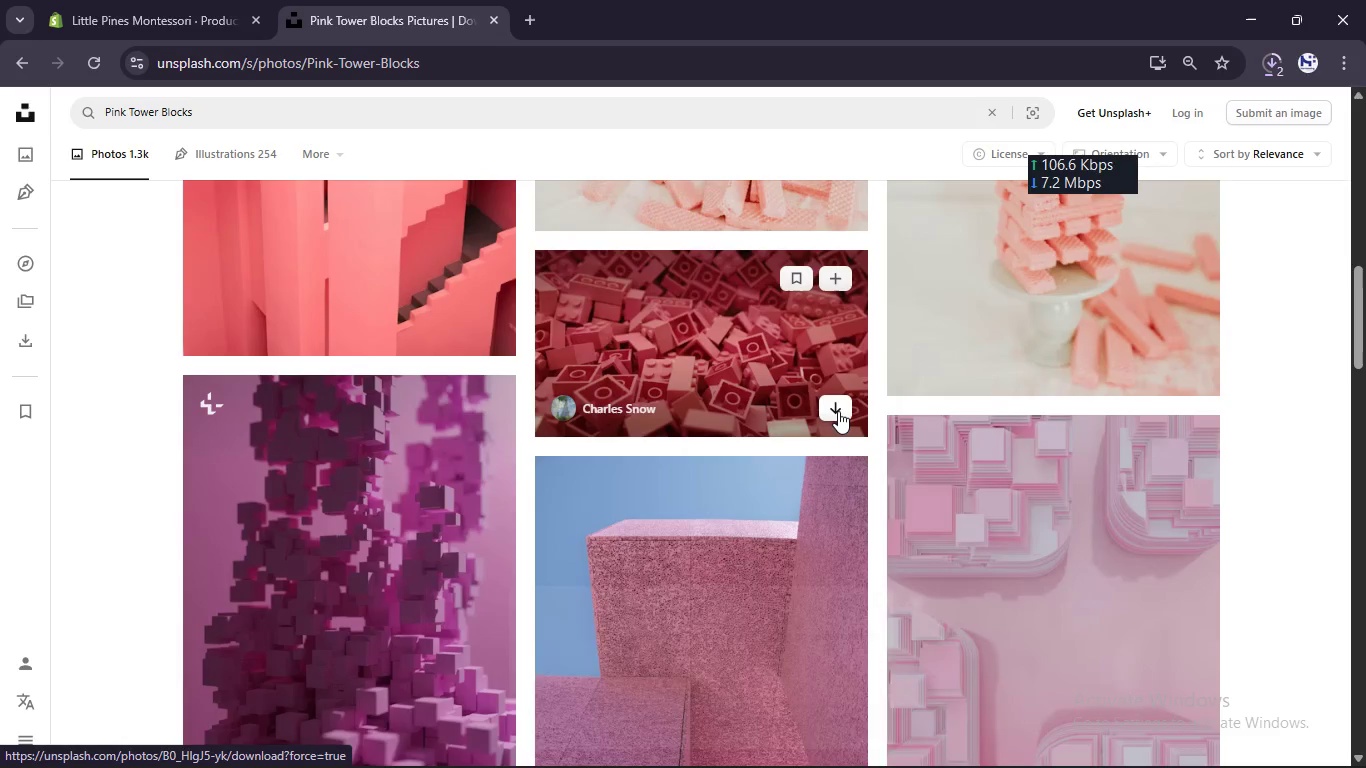 
scroll: coordinate [838, 411], scroll_direction: down, amount: 3.0
 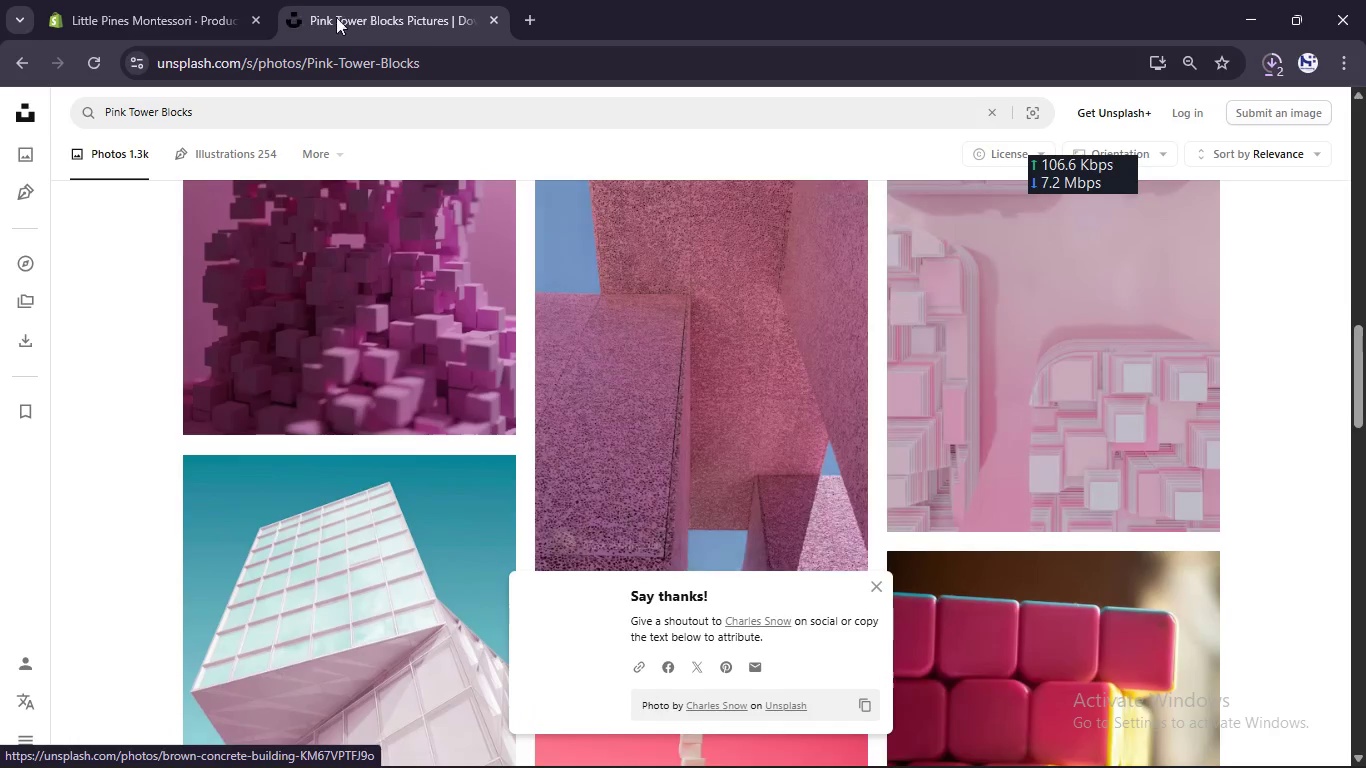 
mouse_move([292, 6])
 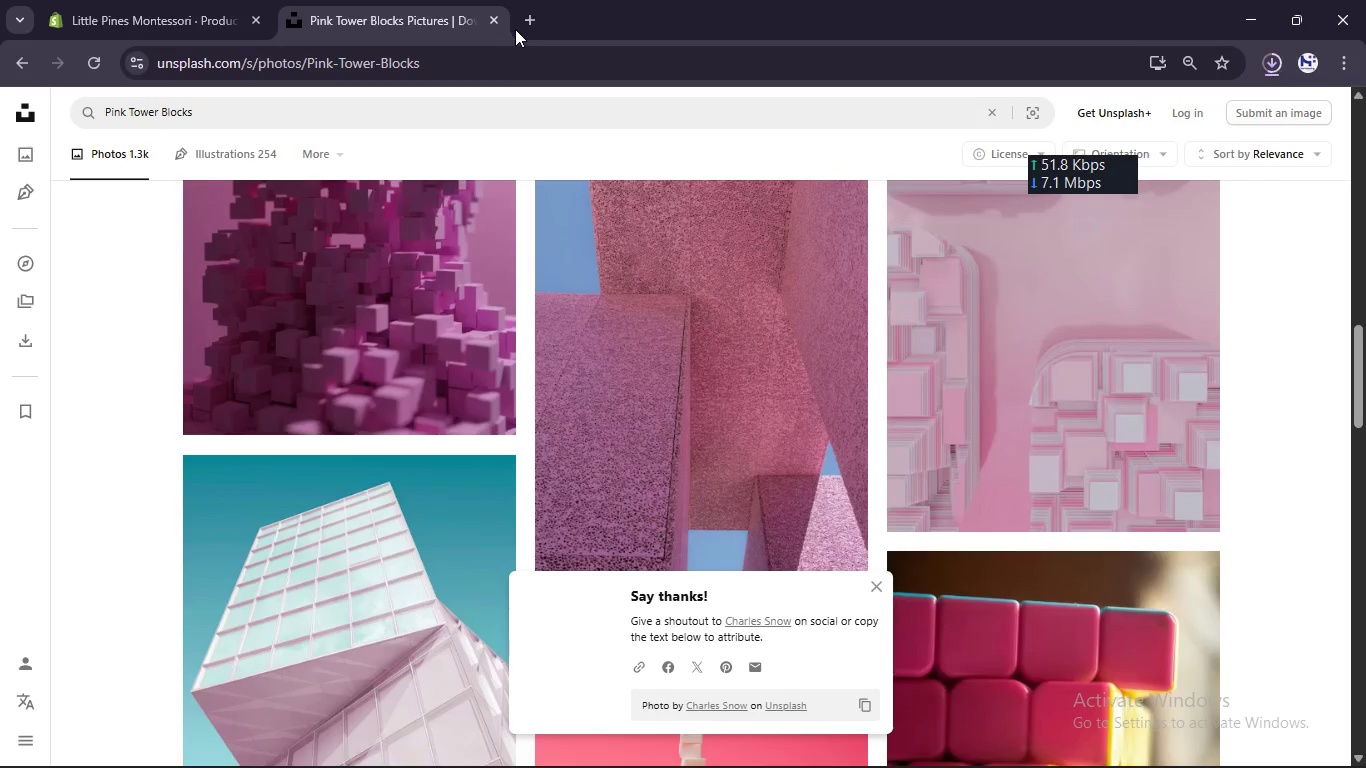 
scroll: coordinate [632, 354], scroll_direction: down, amount: 5.0
 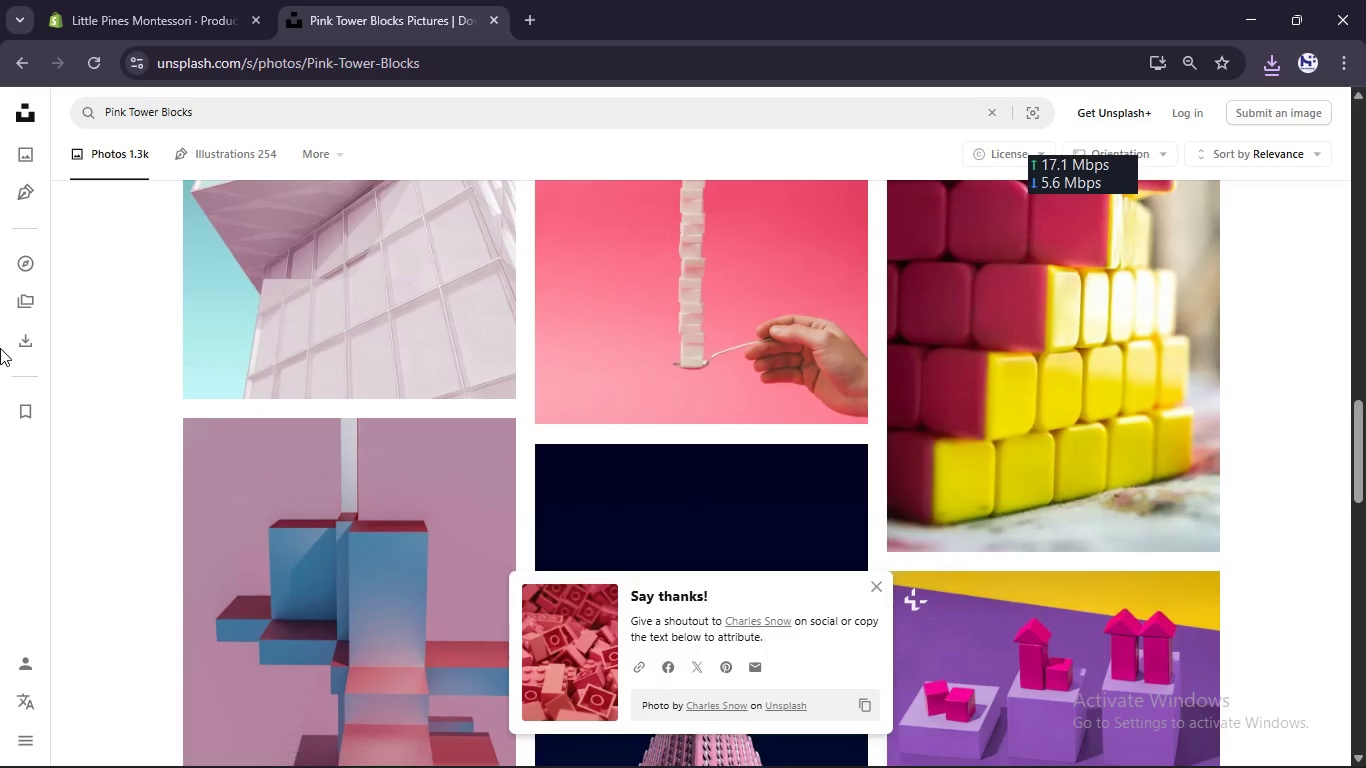 
scroll: coordinate [0, 348], scroll_direction: up, amount: 27.0
 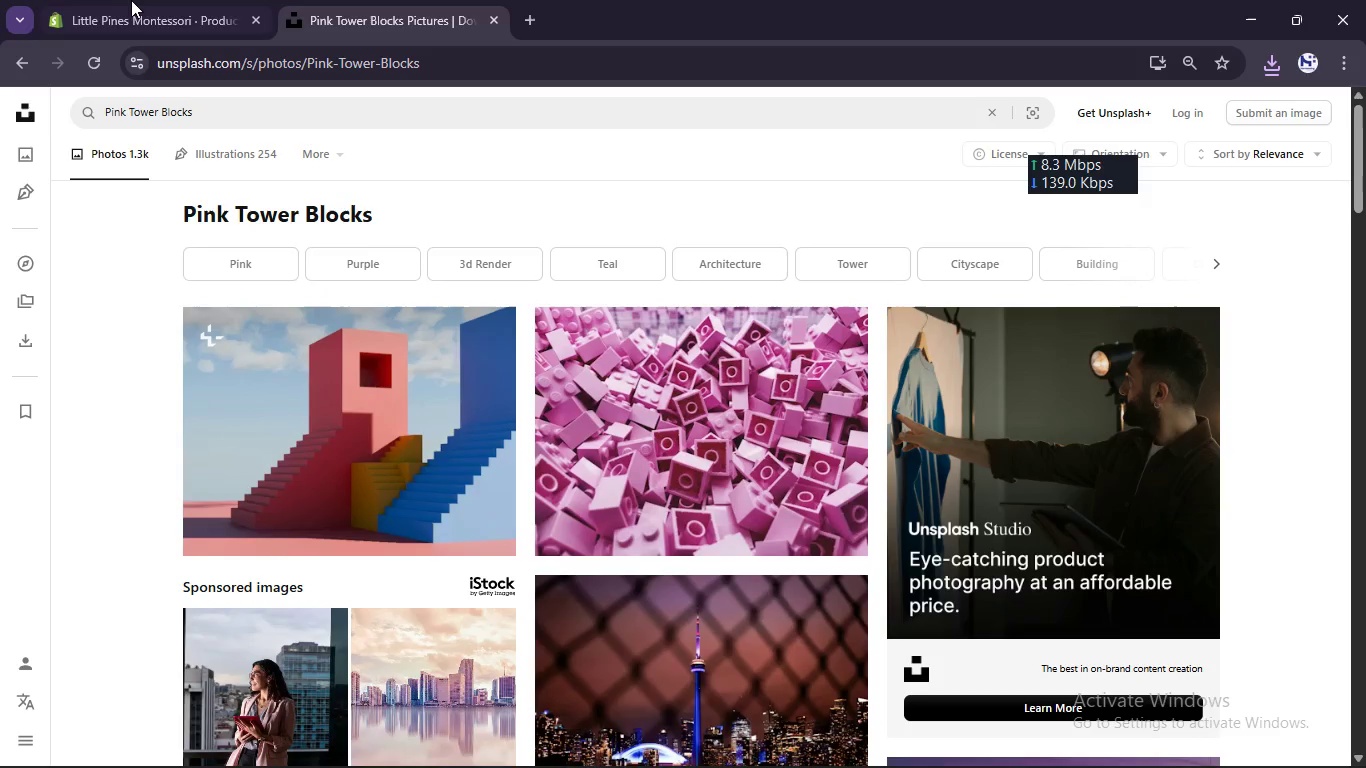 
left_click([140, 0])
 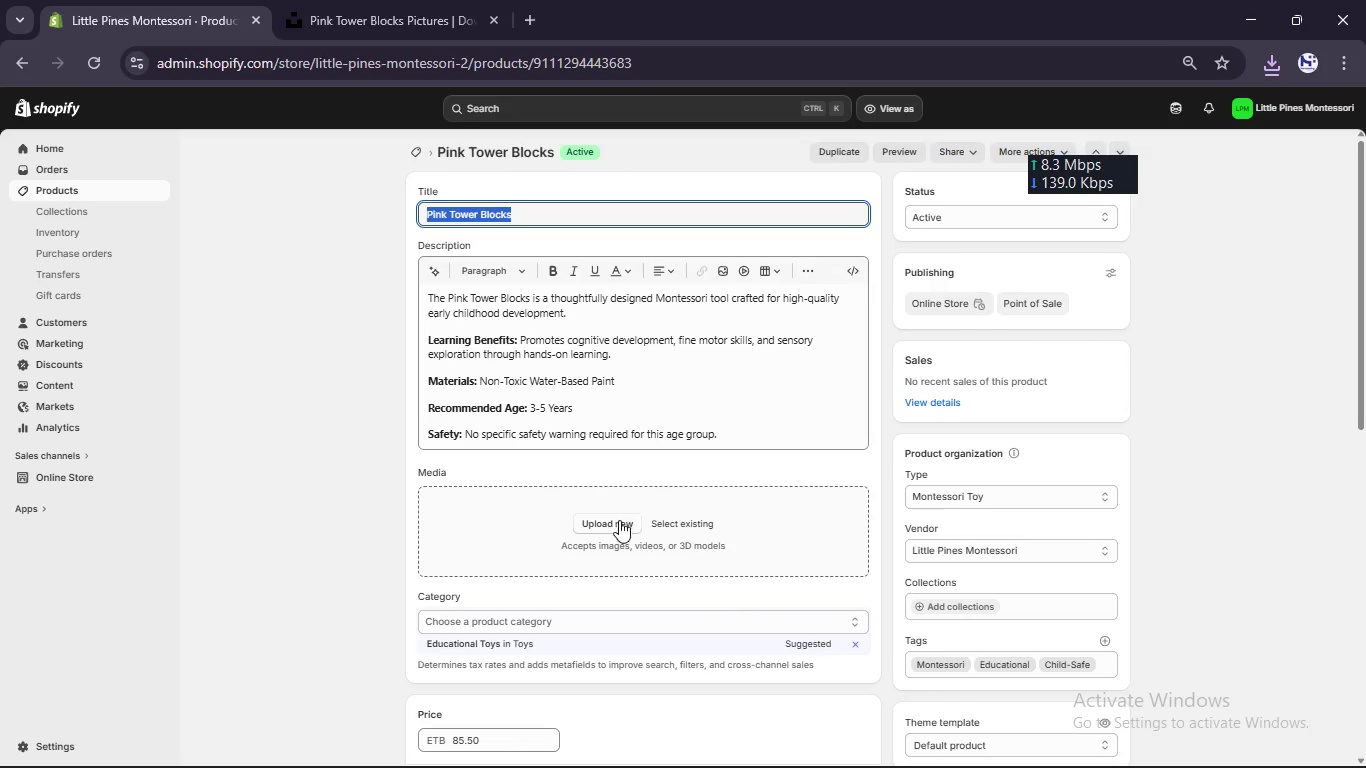 
left_click([619, 525])
 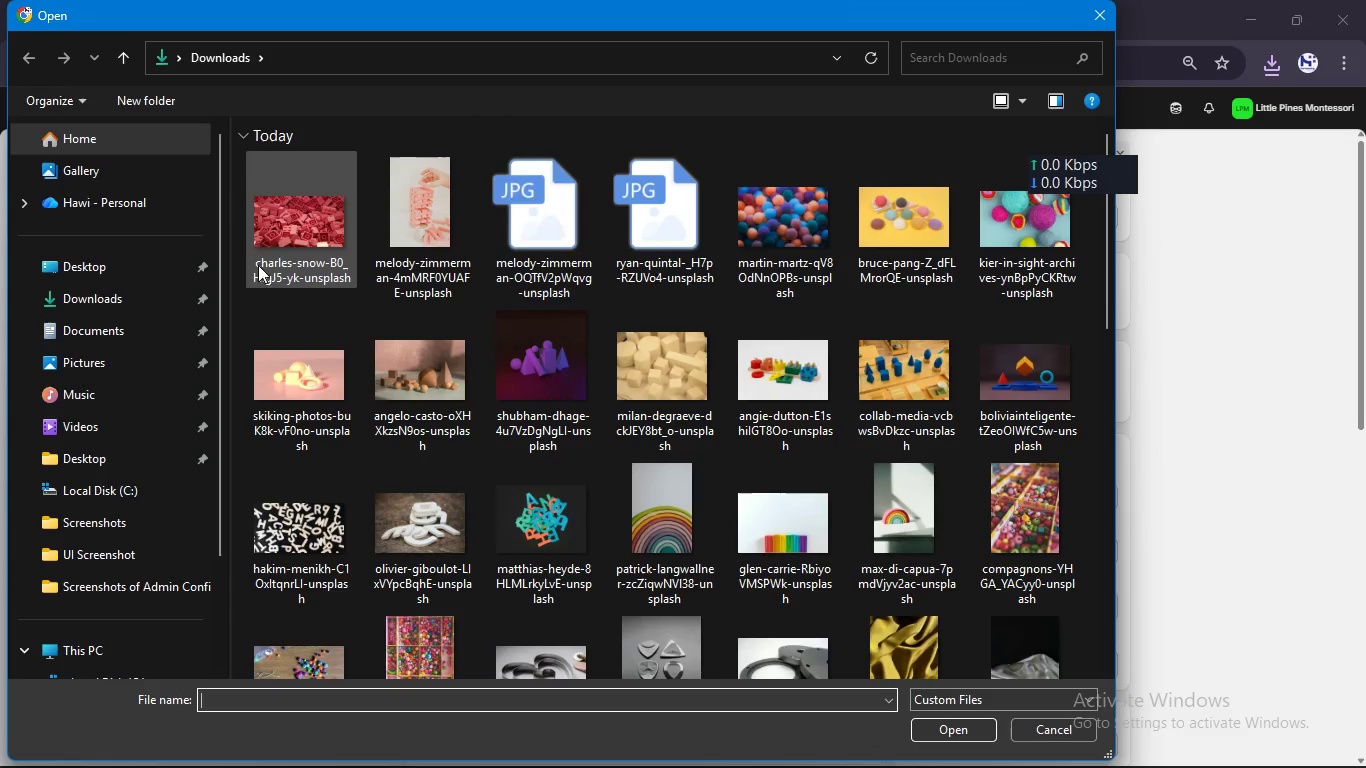 
left_click_drag(start_coordinate=[233, 269], to_coordinate=[621, 249])
 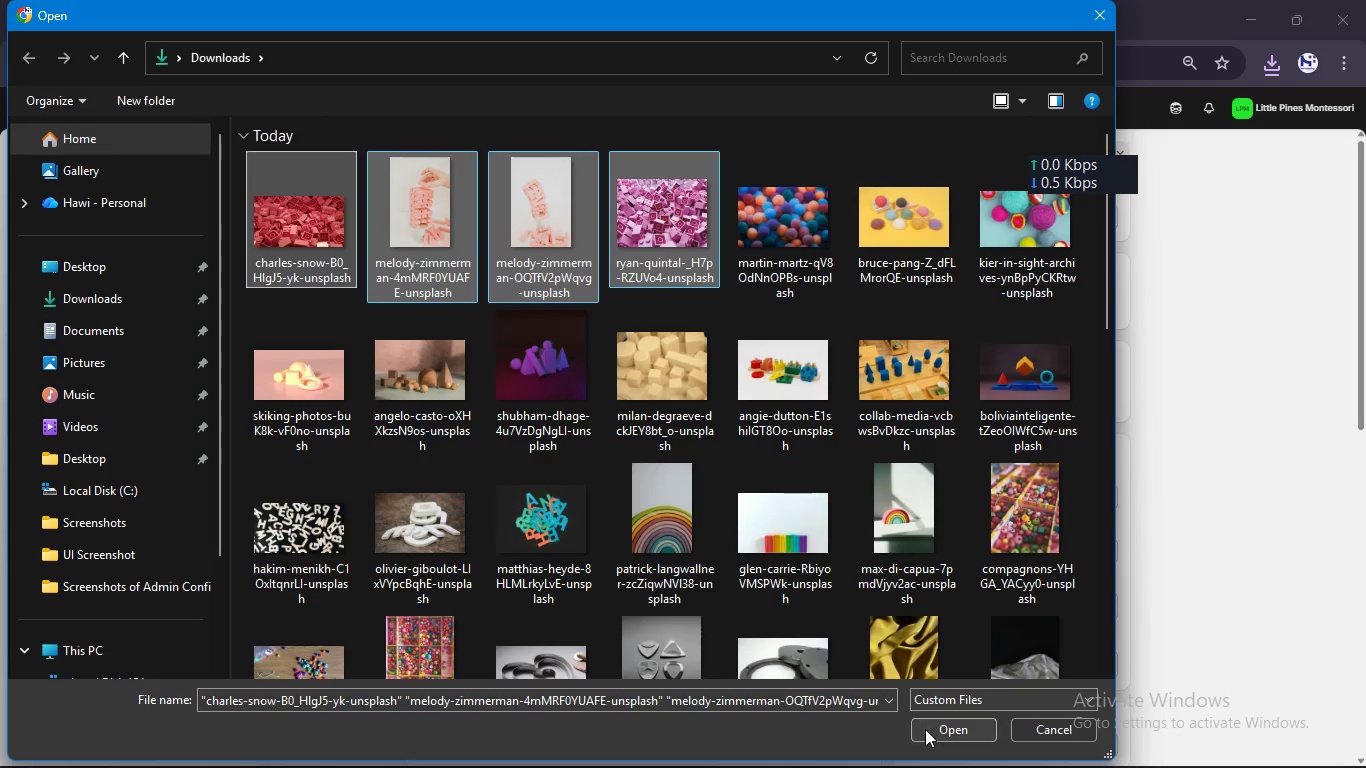 
left_click([925, 734])
 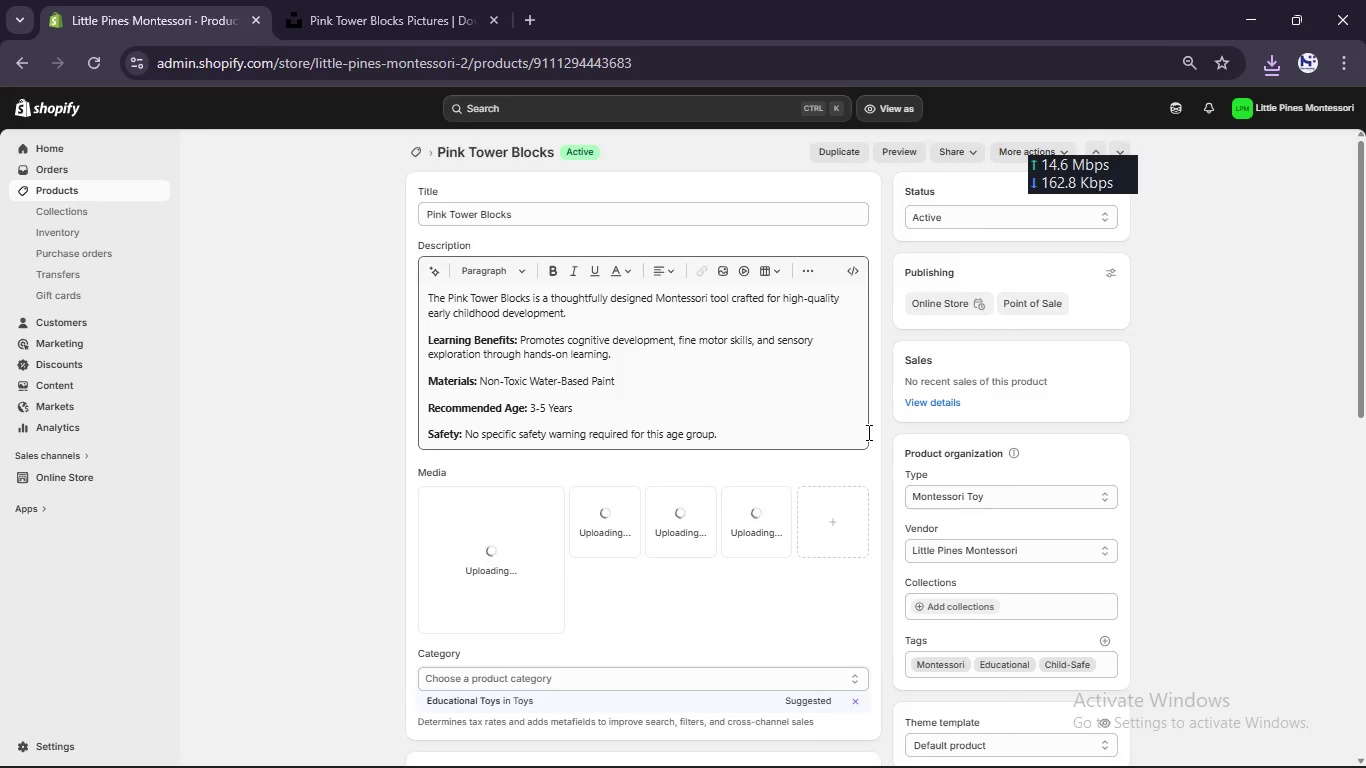 
scroll: coordinate [867, 432], scroll_direction: none, amount: 0.0
 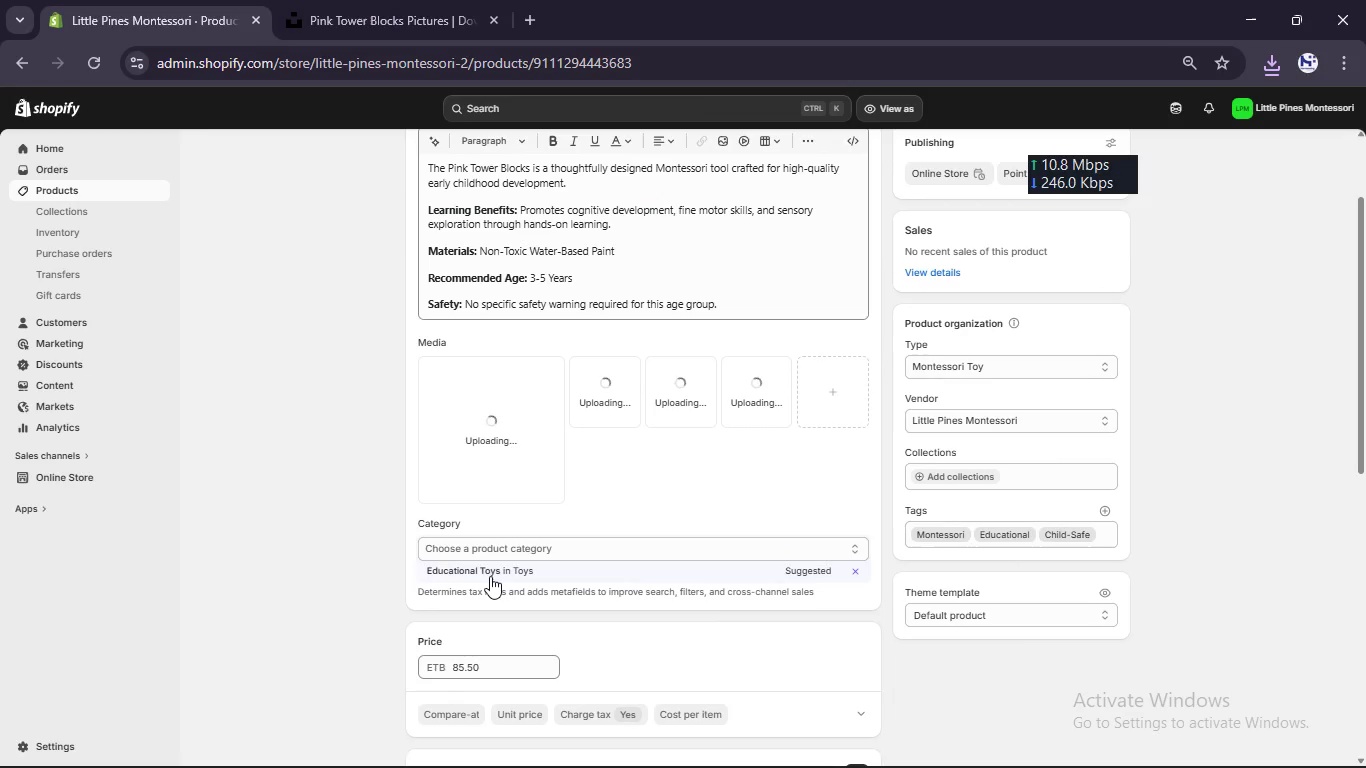 
left_click([490, 576])
 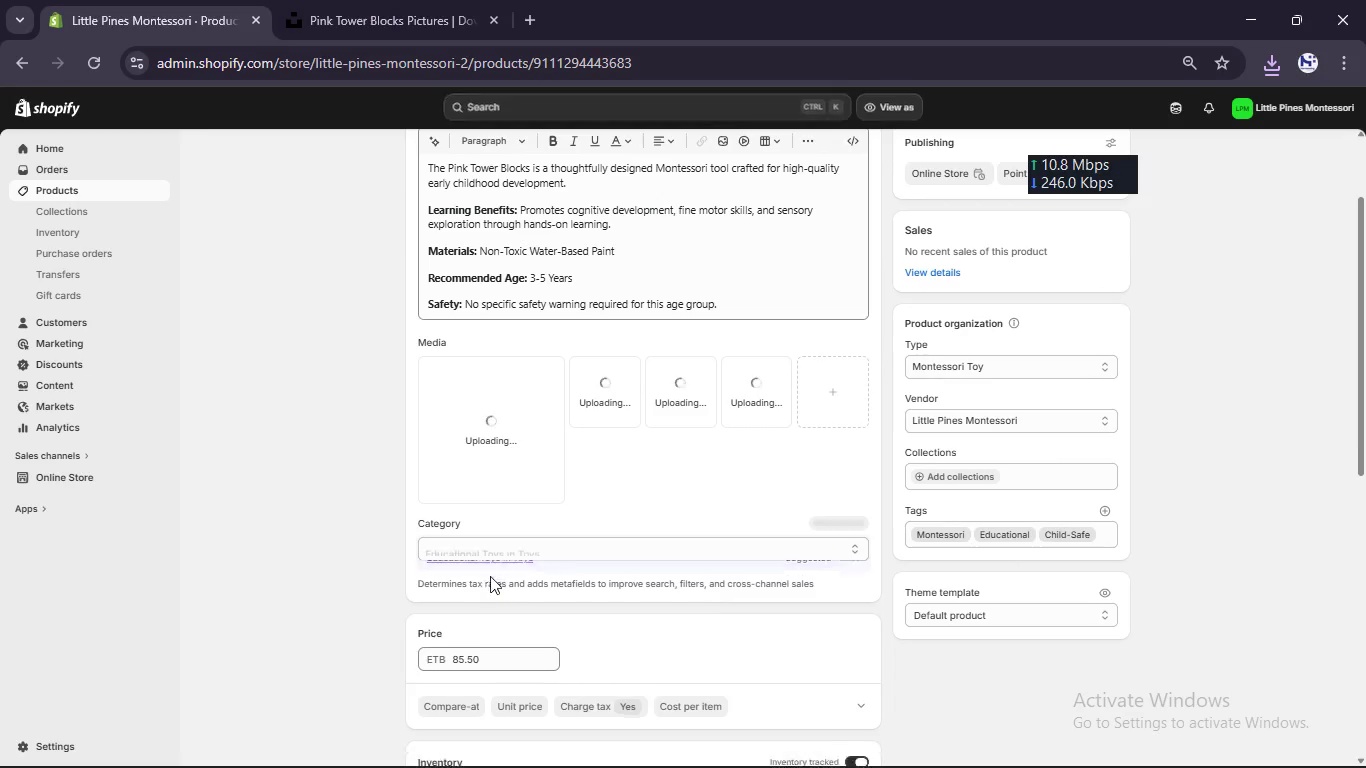 
scroll: coordinate [490, 576], scroll_direction: down, amount: 5.0
 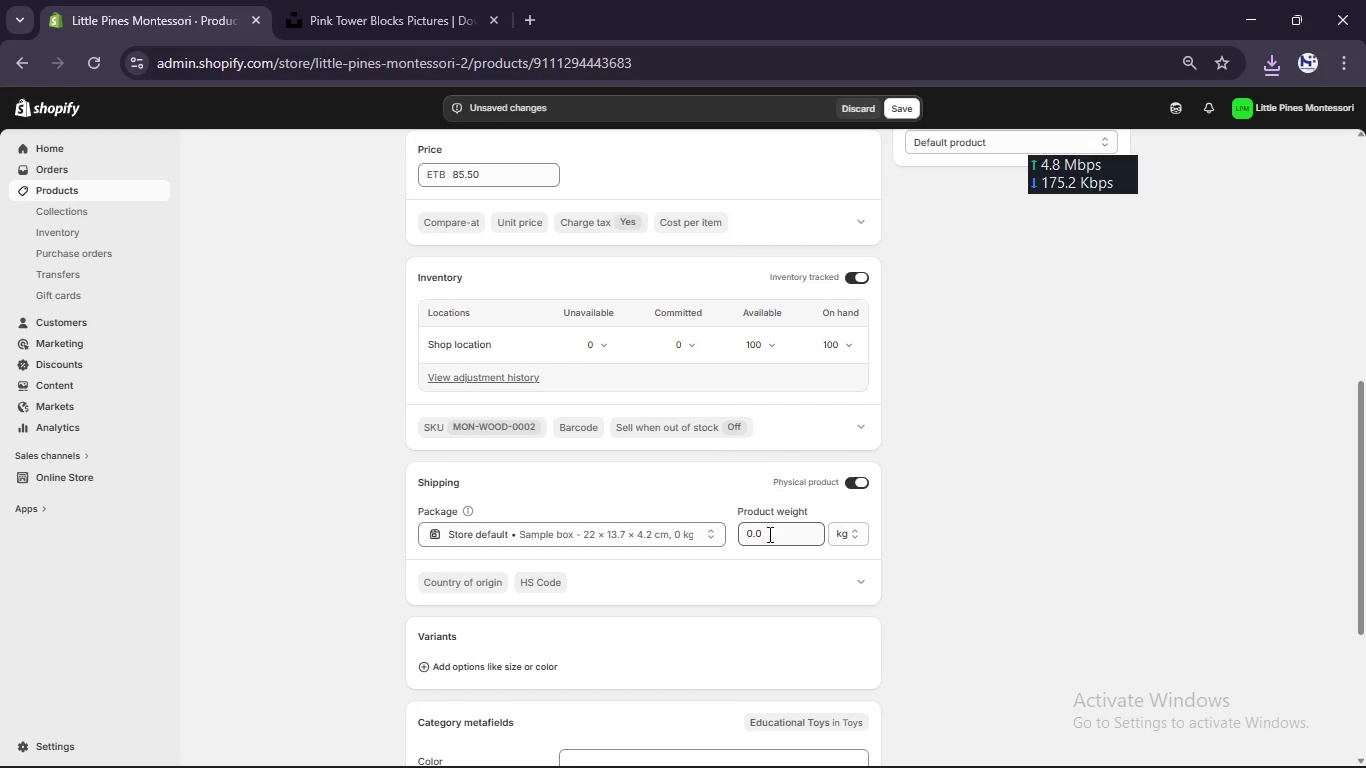 
left_click([765, 535])
 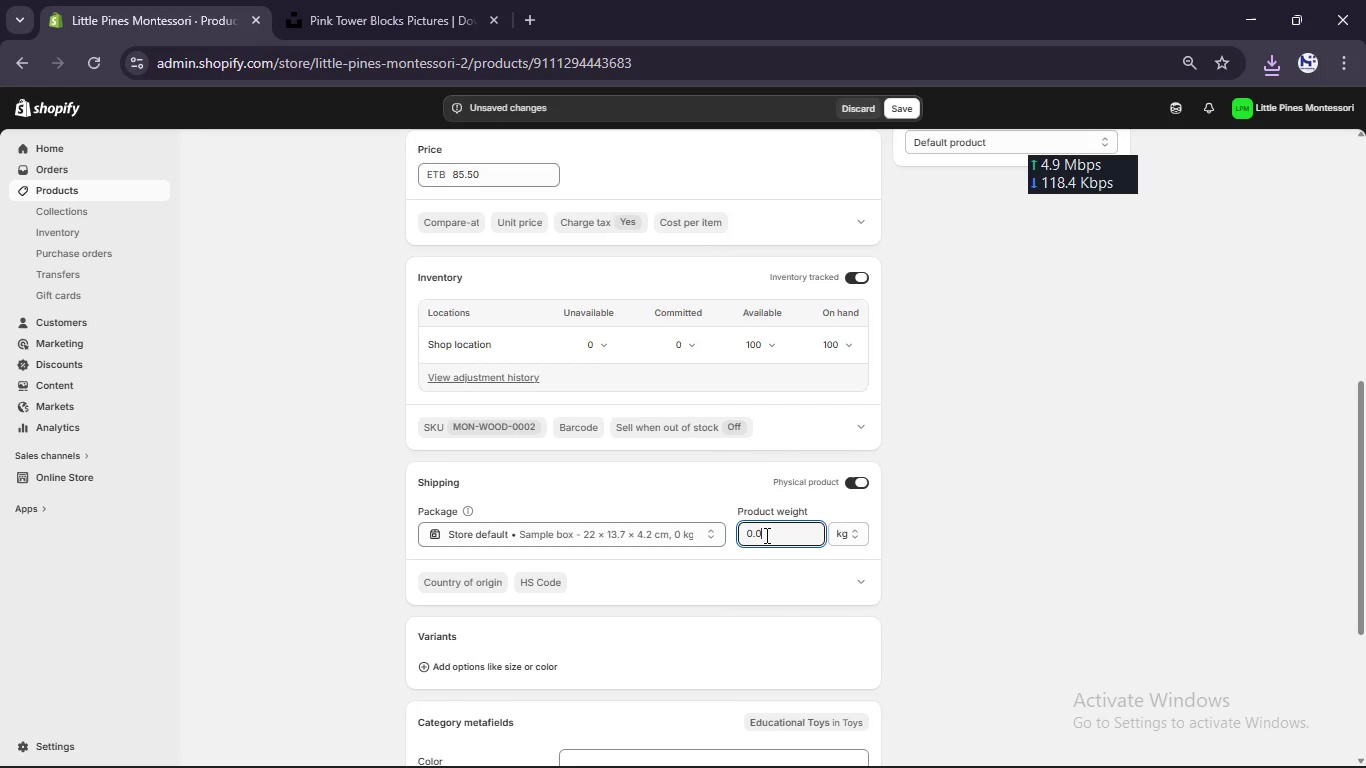 
key(Backspace)
 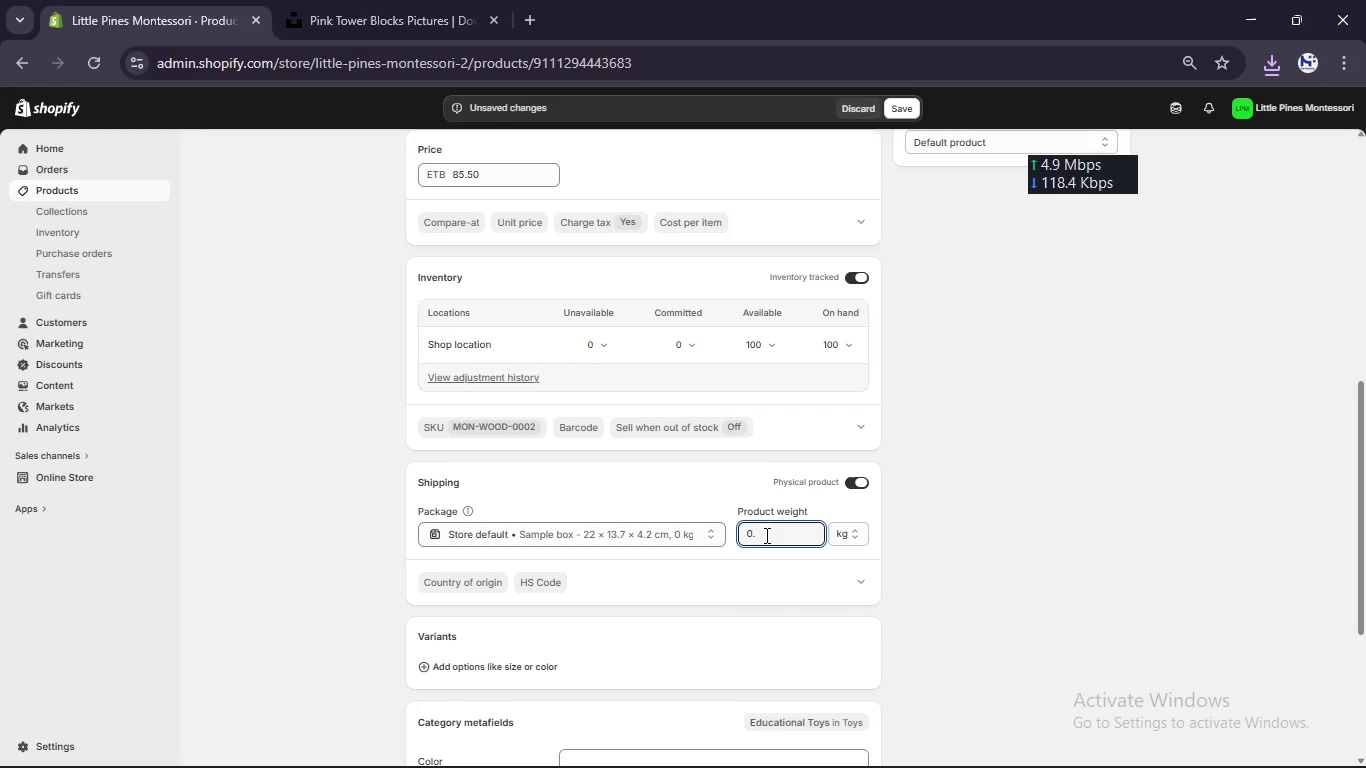 
key(Numpad5)
 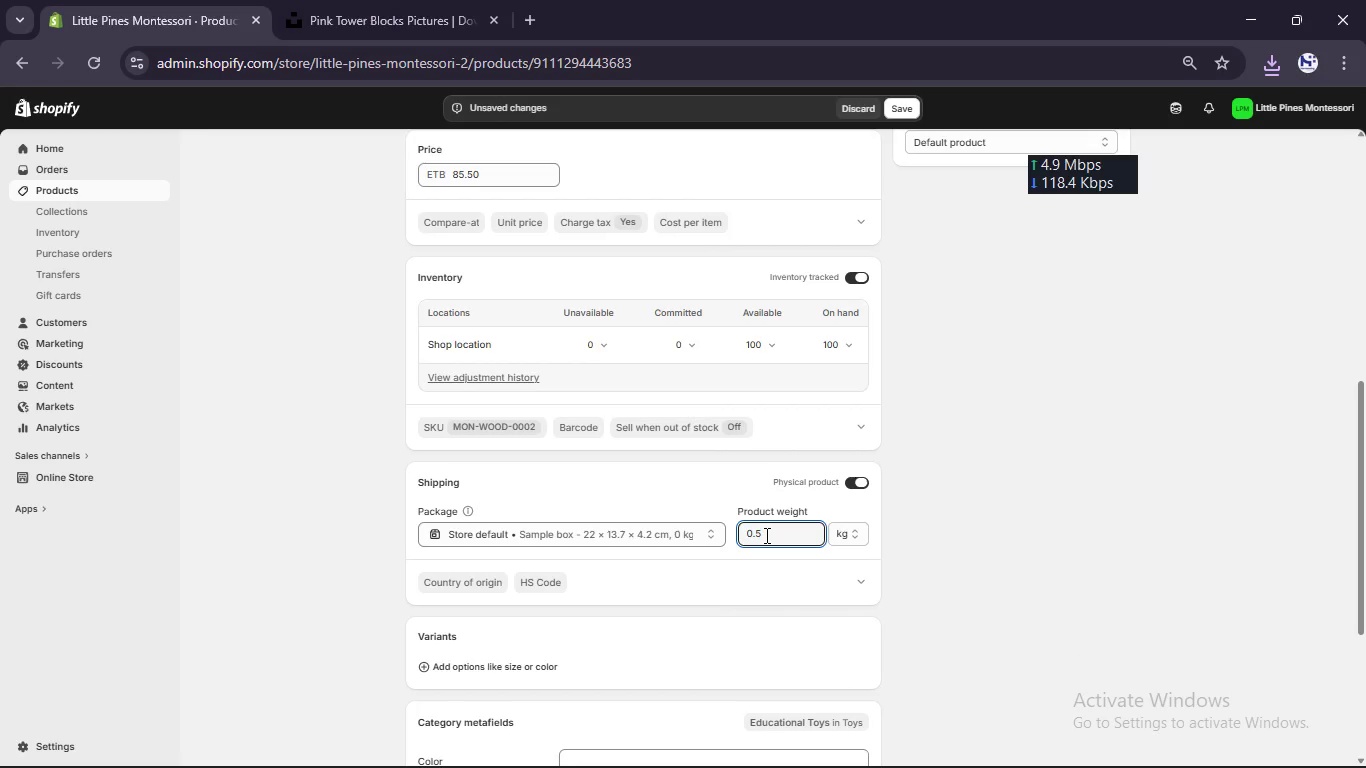 
scroll: coordinate [765, 535], scroll_direction: up, amount: 20.0
 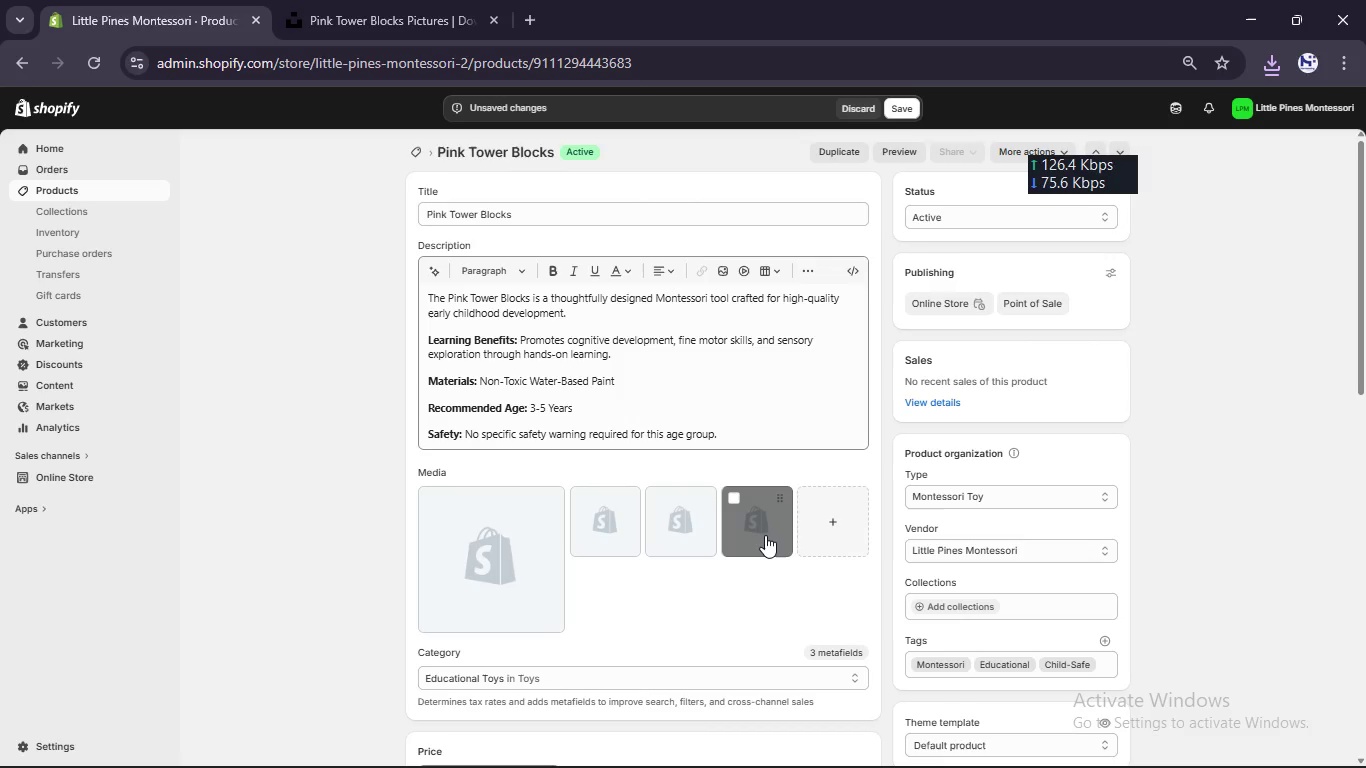 
wait(15.36)
 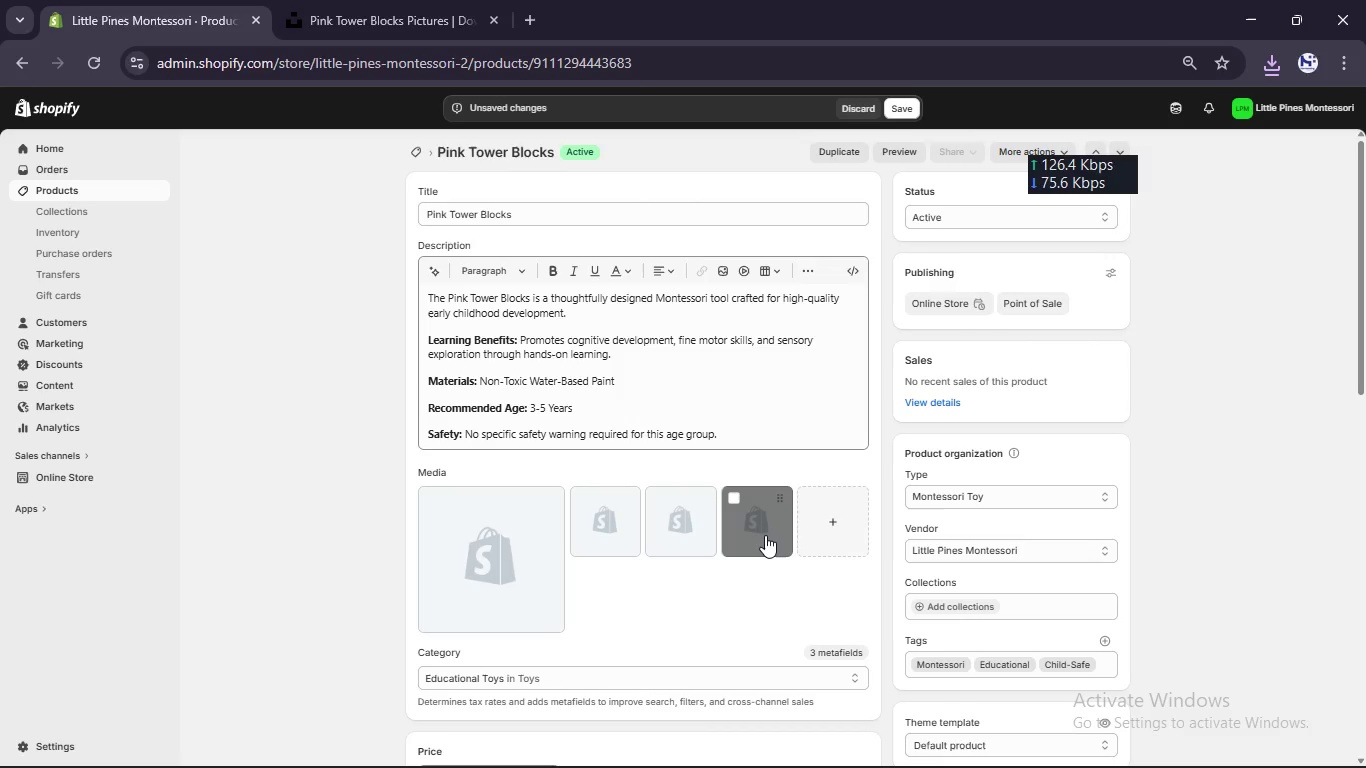 
left_click([485, 560])
 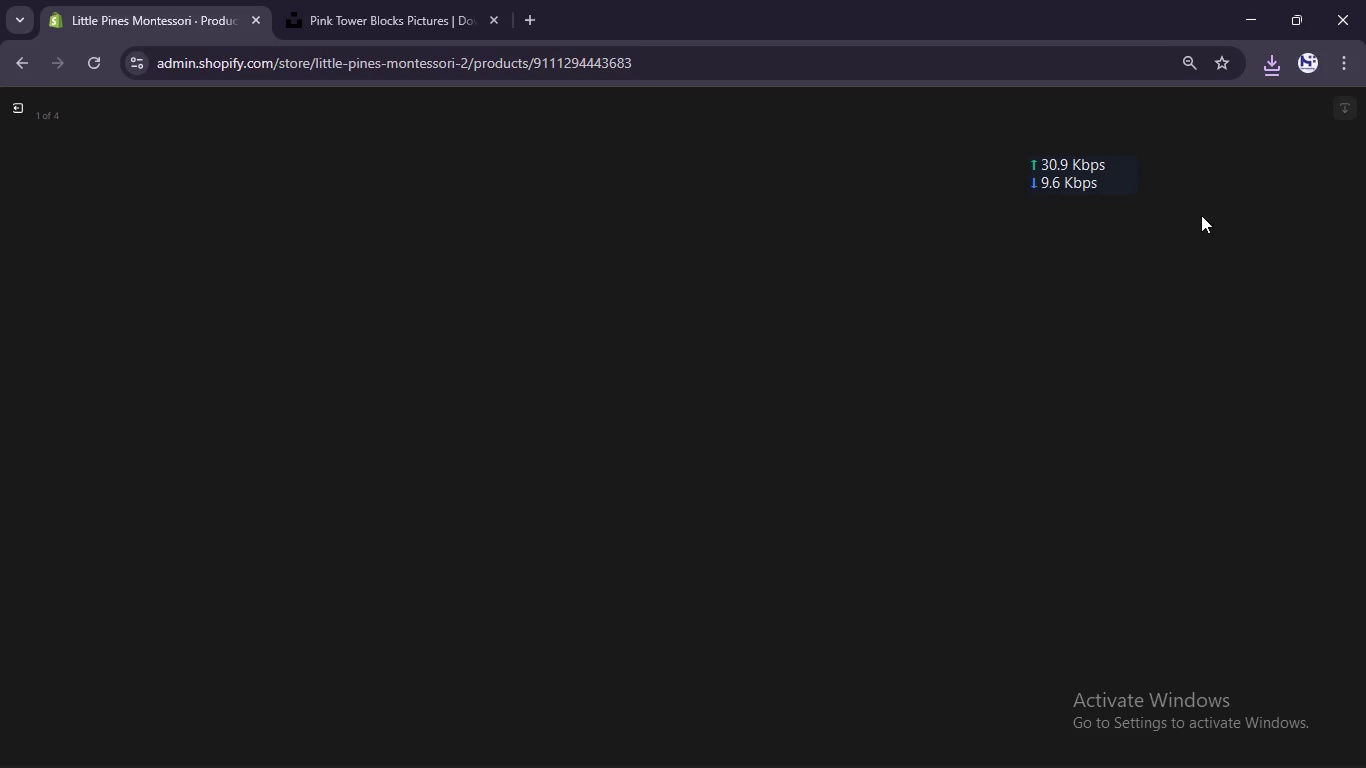 
mouse_move([1197, 254])
 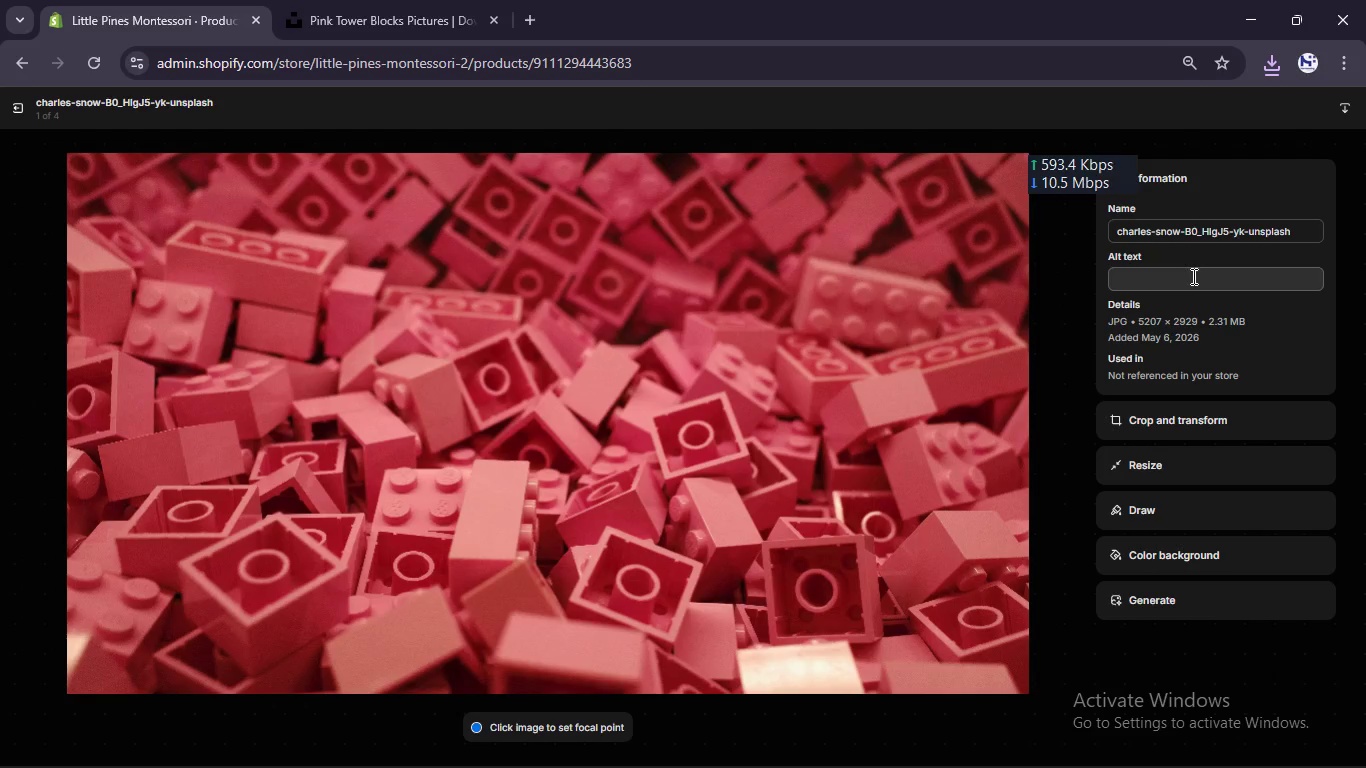 
left_click([1192, 276])
 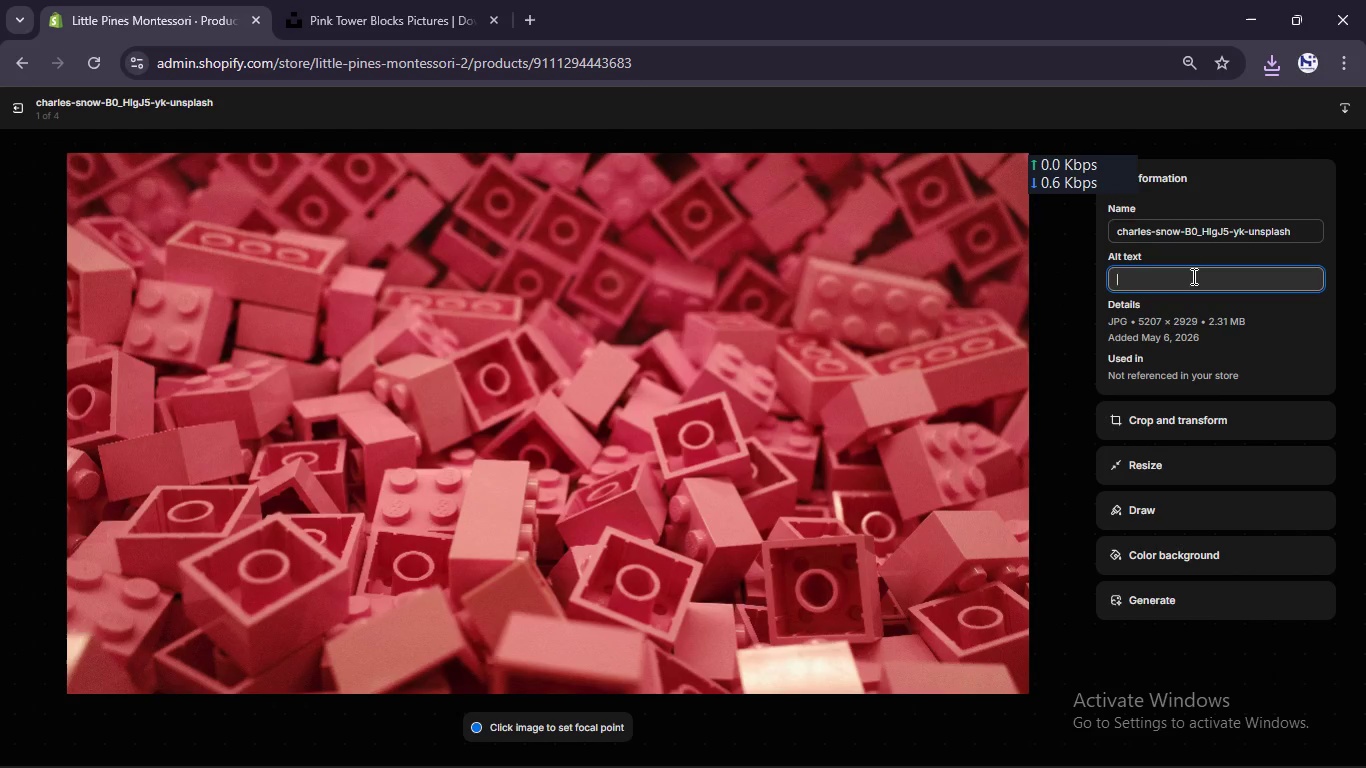 
key(Control+V)
 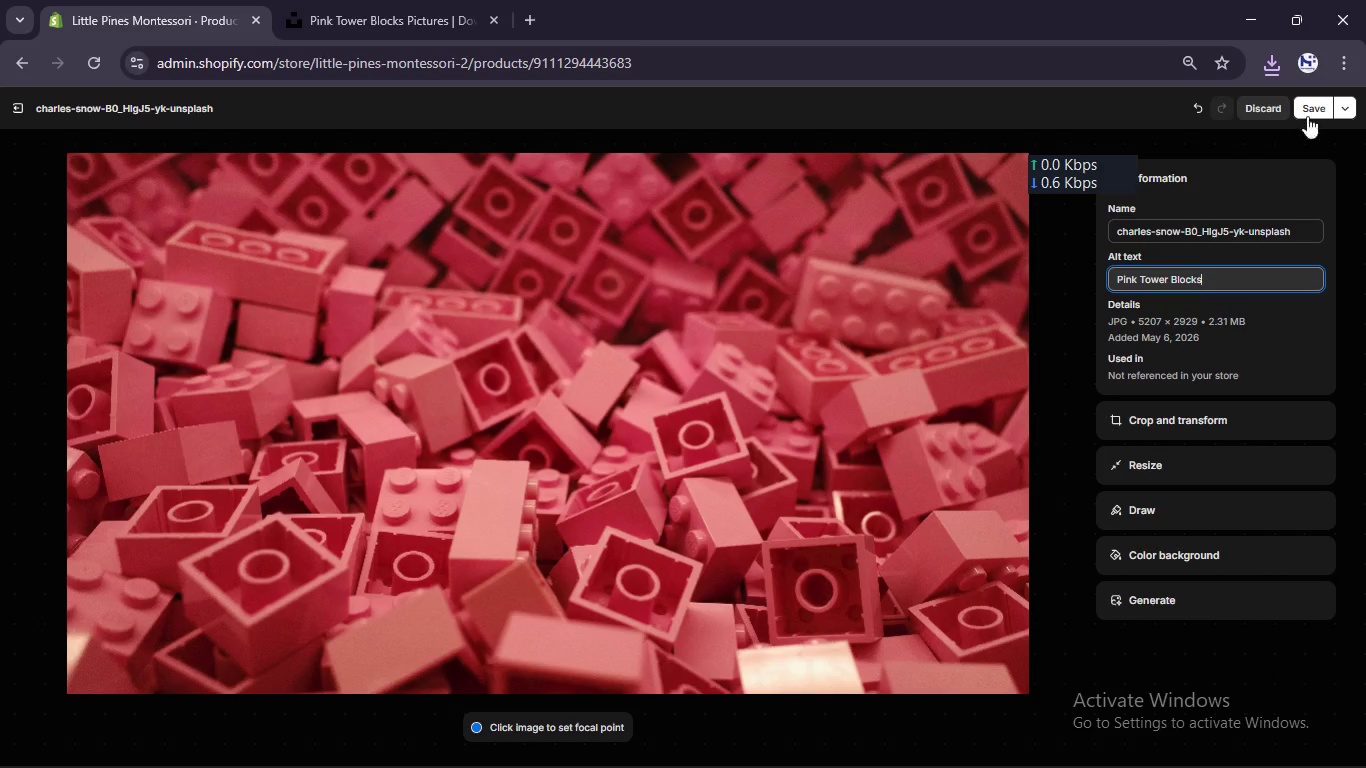 
left_click([1312, 104])
 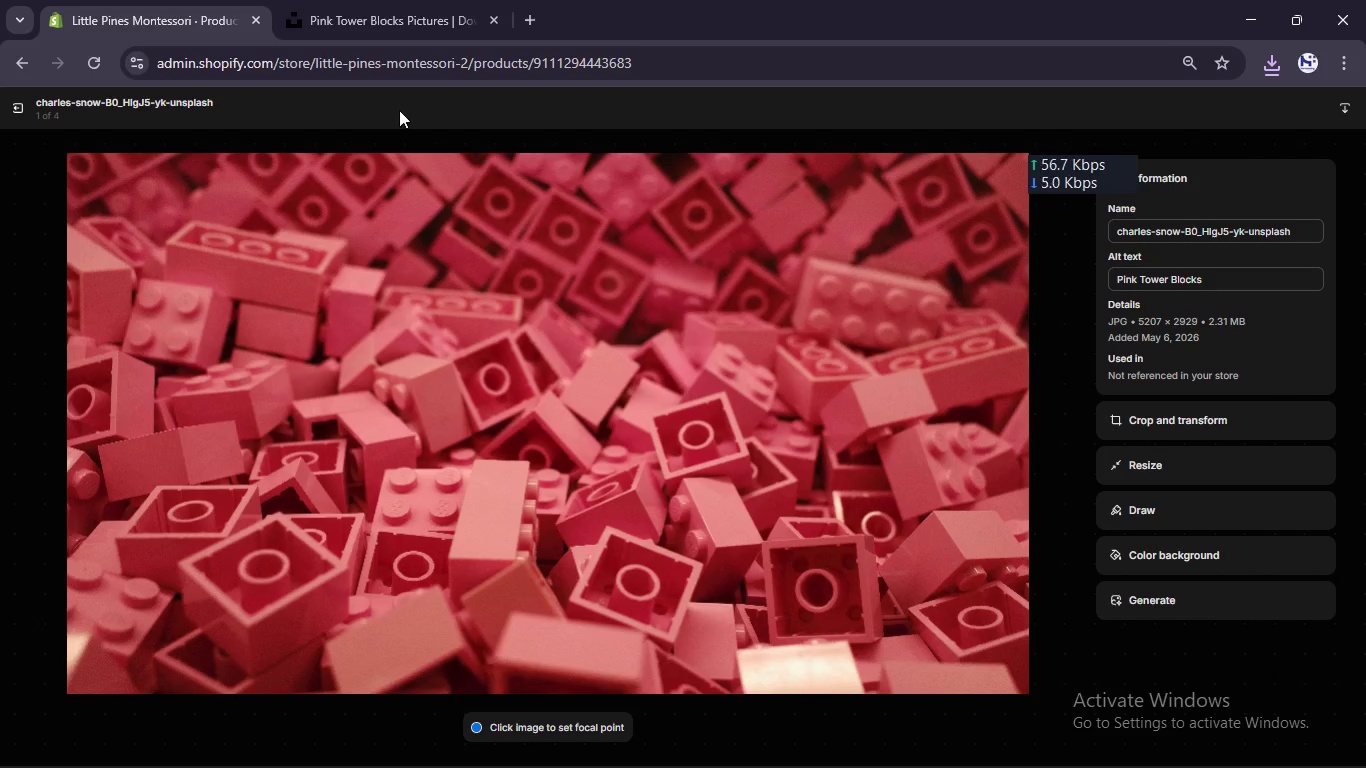 
left_click([22, 105])
 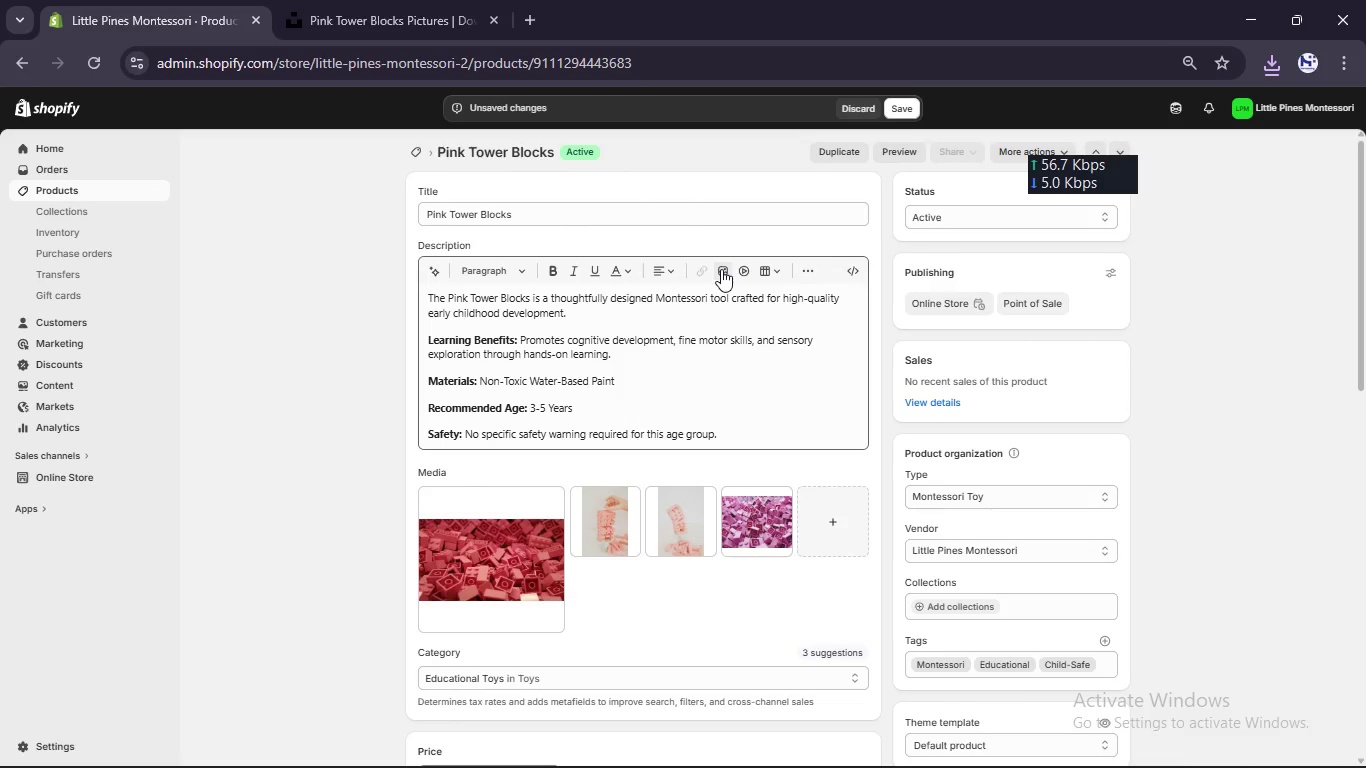 
scroll: coordinate [721, 269], scroll_direction: up, amount: 9.0
 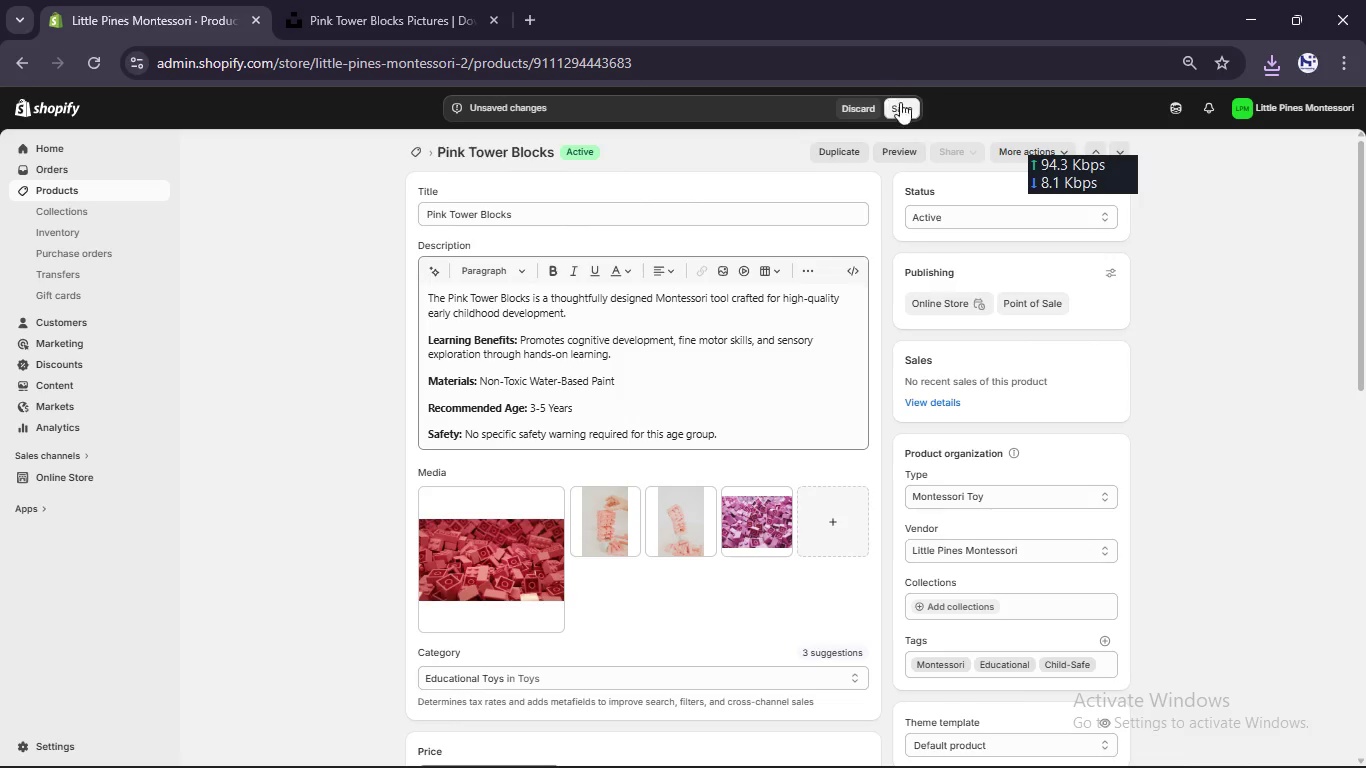 
left_click([902, 108])
 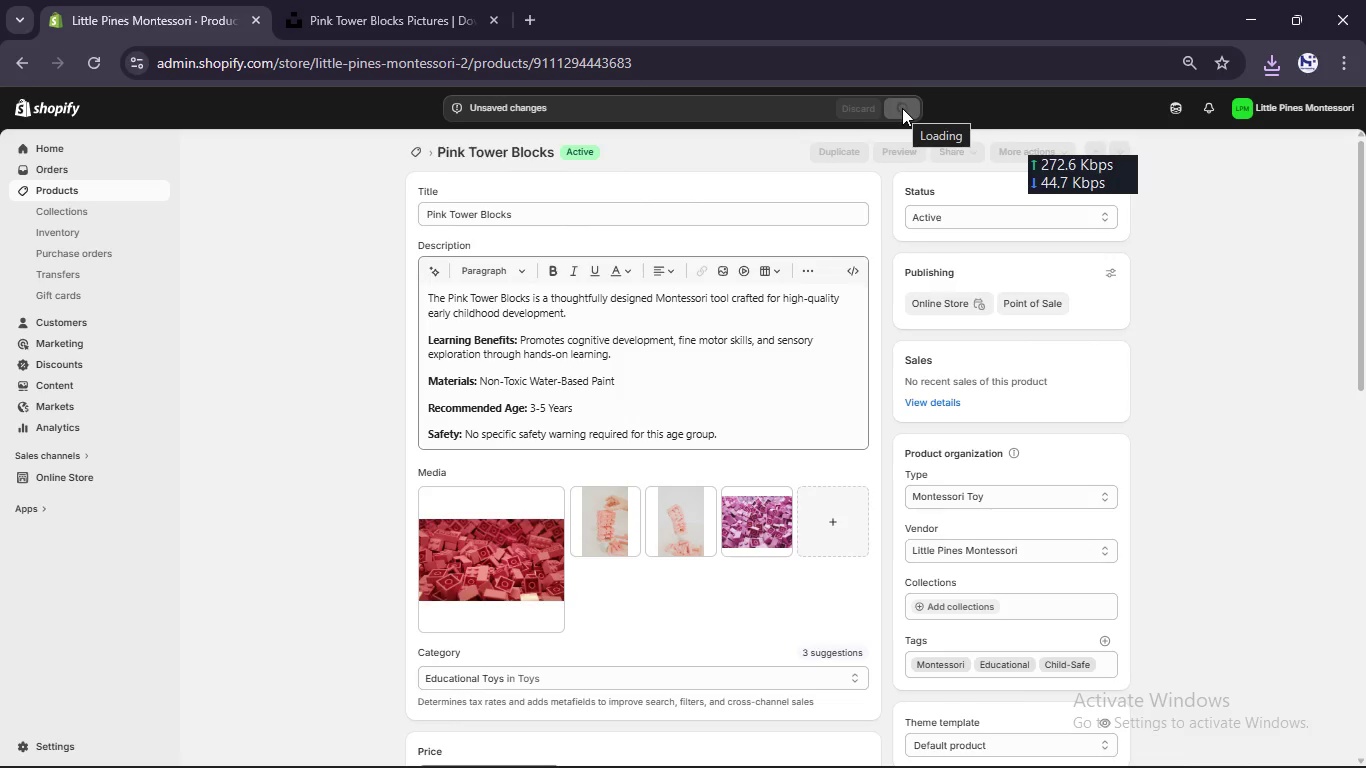 
wait(8.94)
 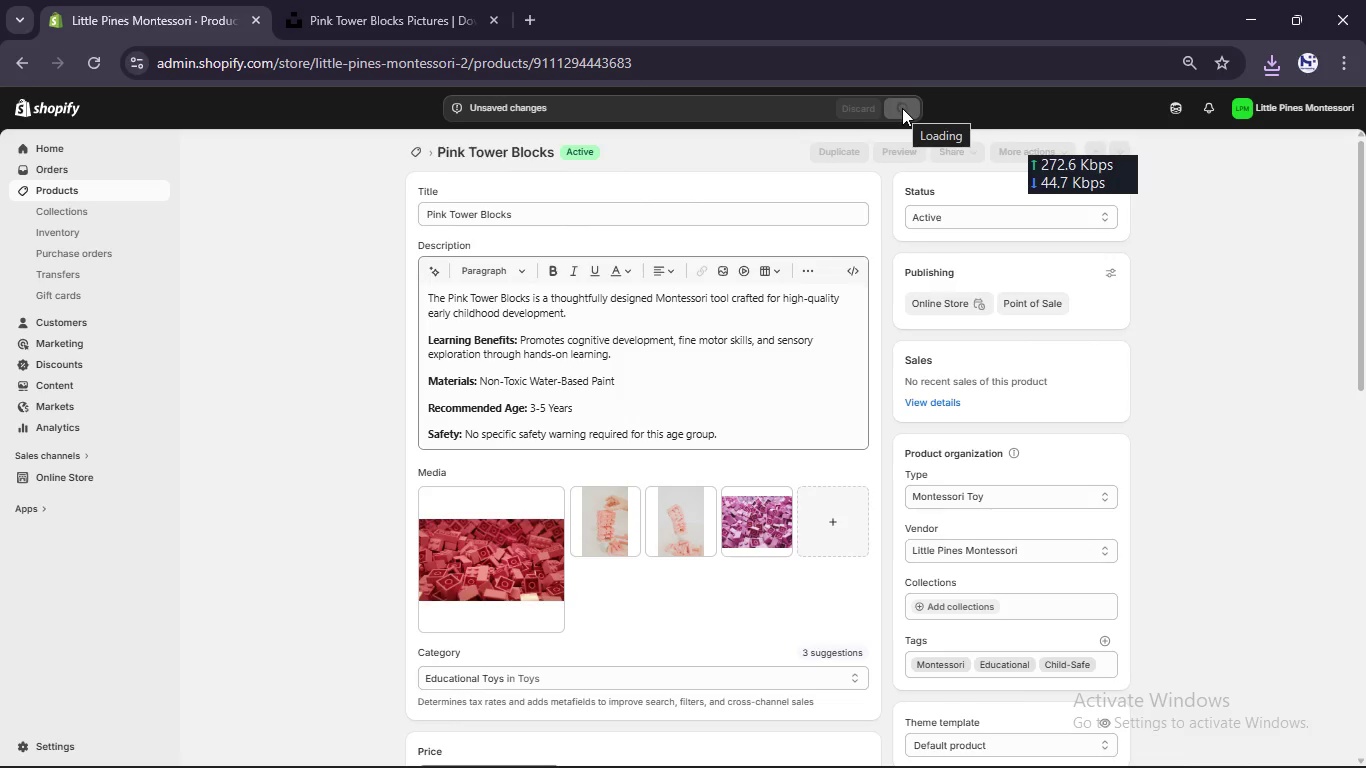 
left_click([48, 185])
 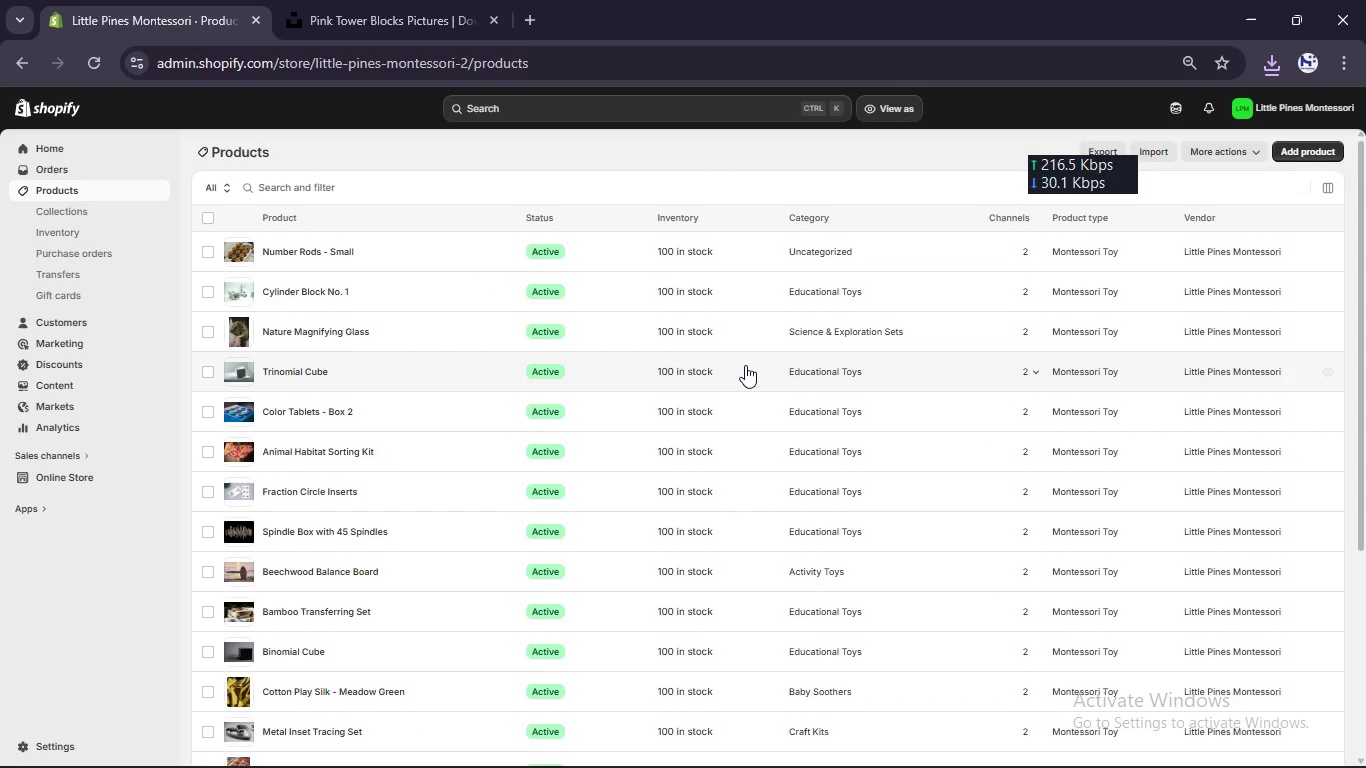 
scroll: coordinate [608, 531], scroll_direction: down, amount: 15.0
 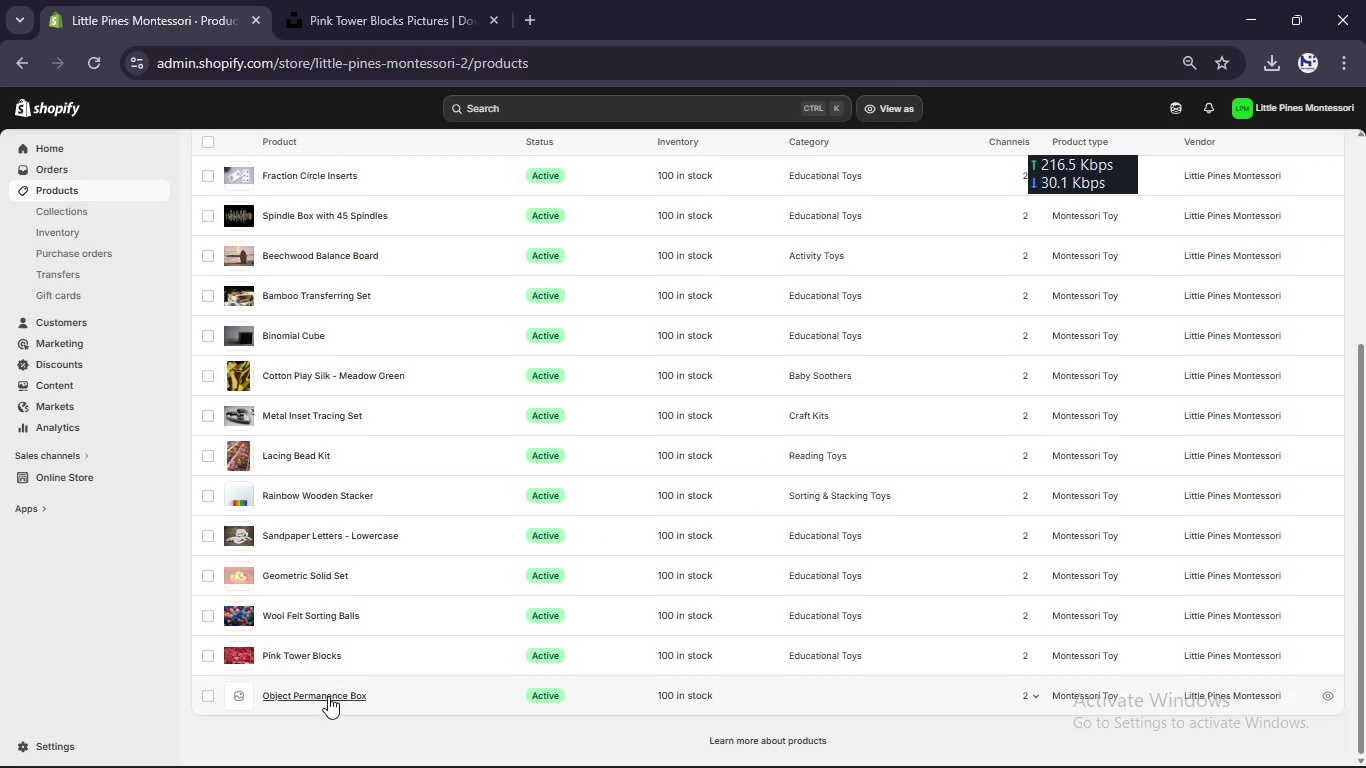 
left_click([328, 696])
 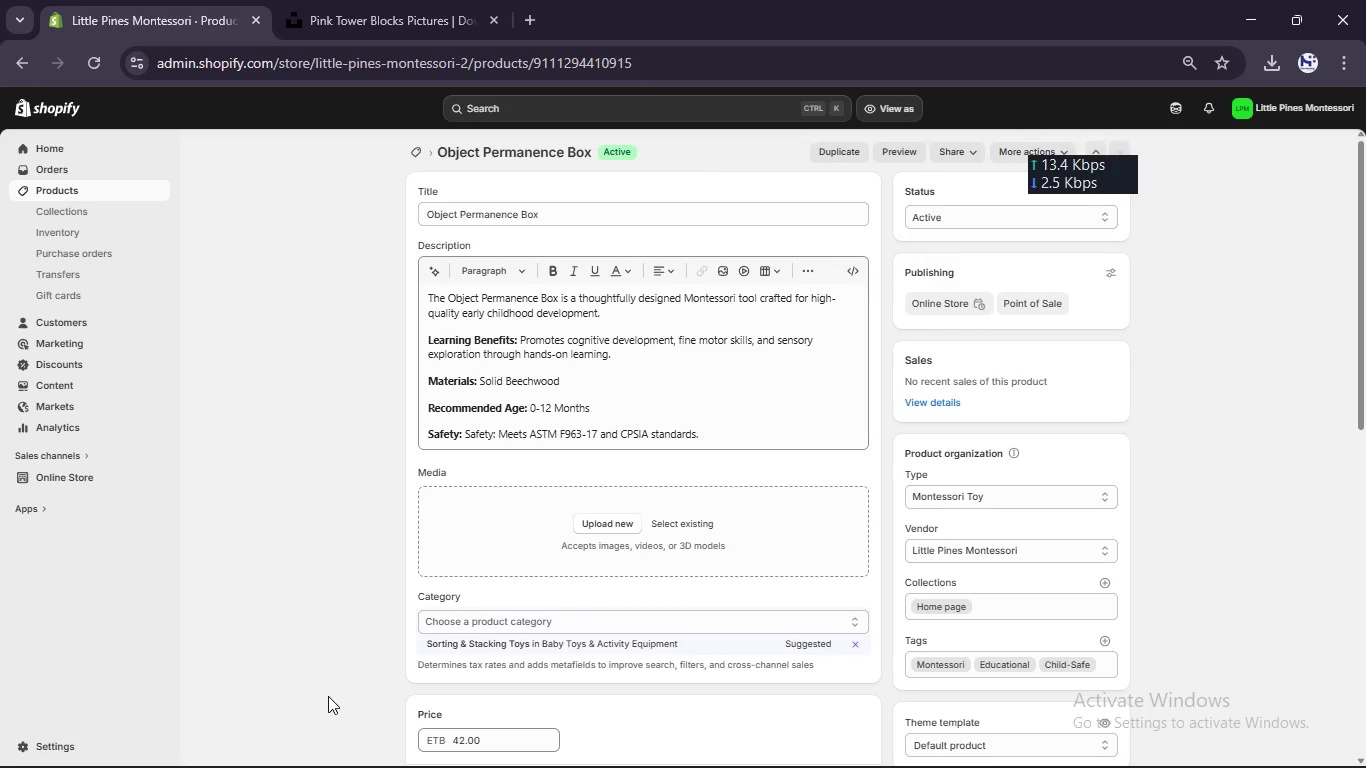 
wait(16.0)
 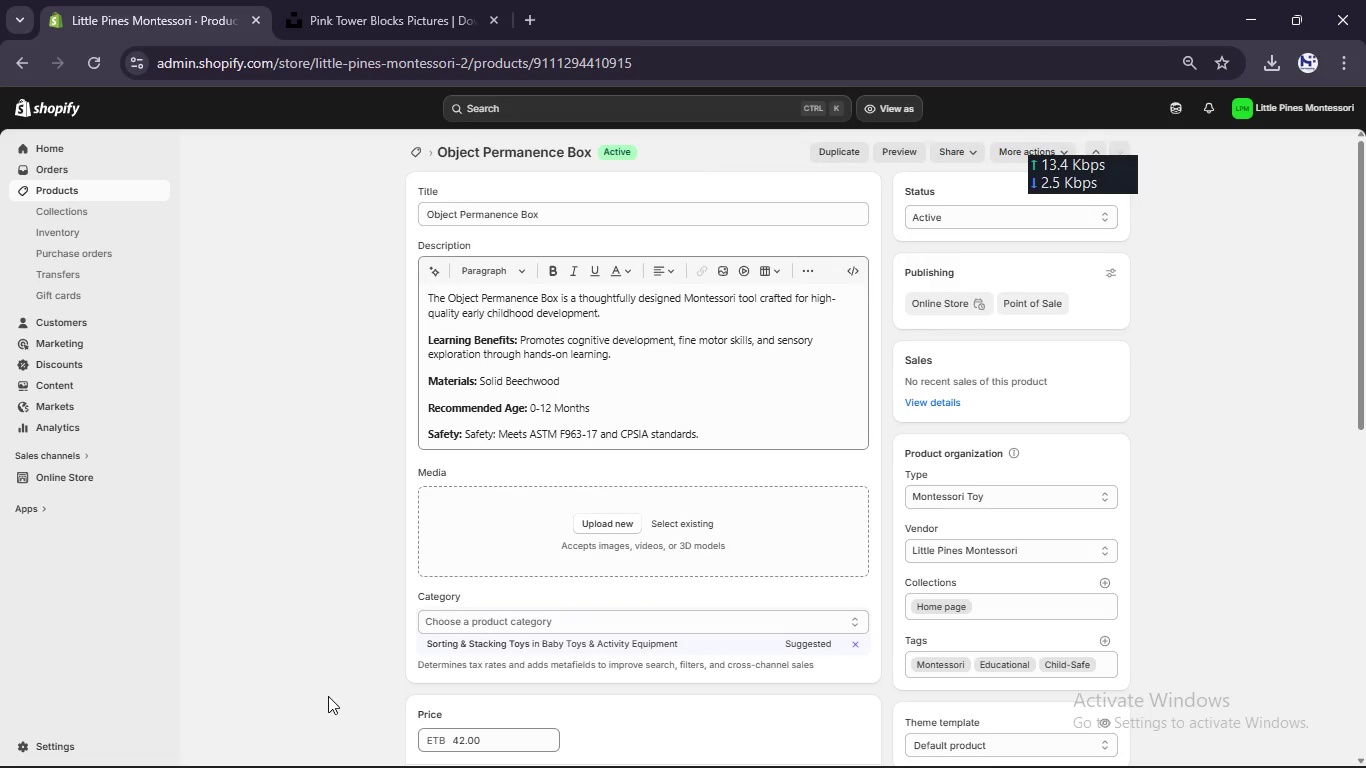 
left_click([552, 210])
 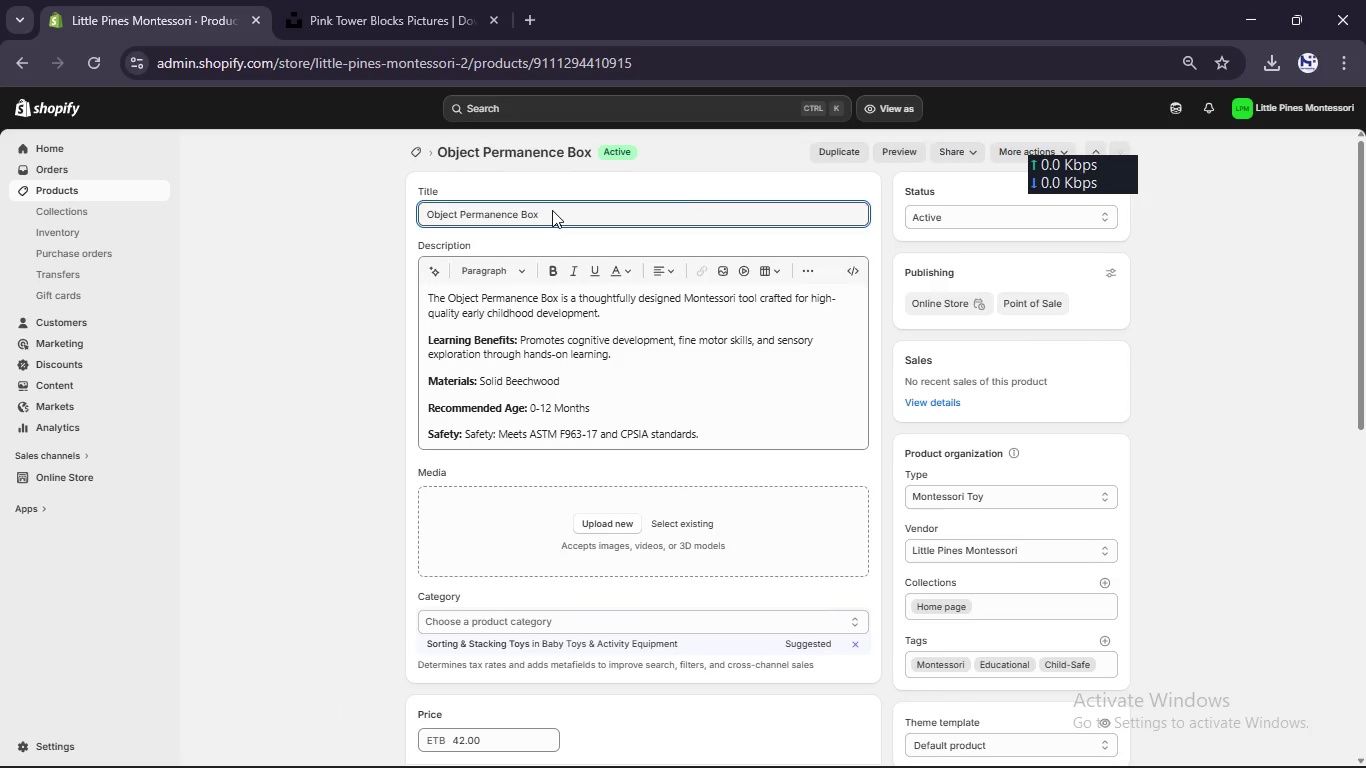 
key(Control+A)
 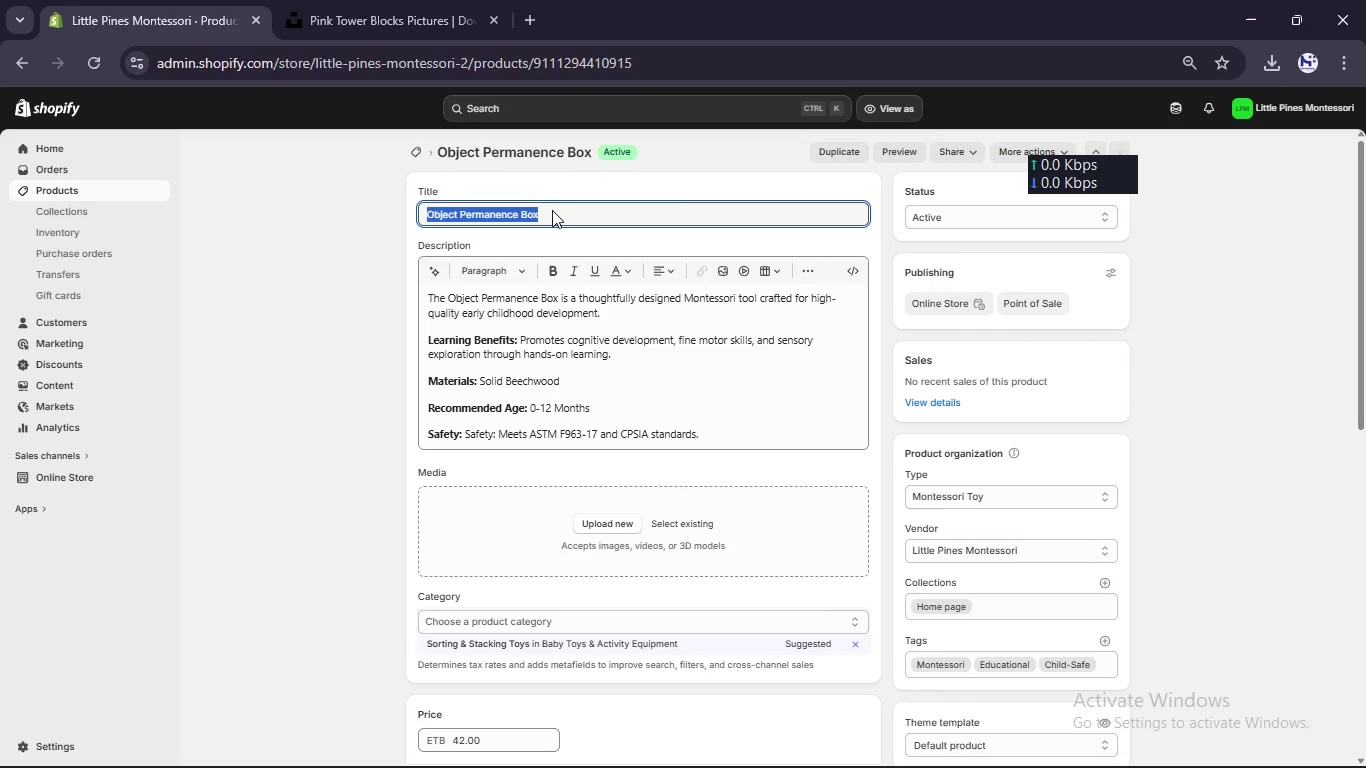 
key(Control+C)
 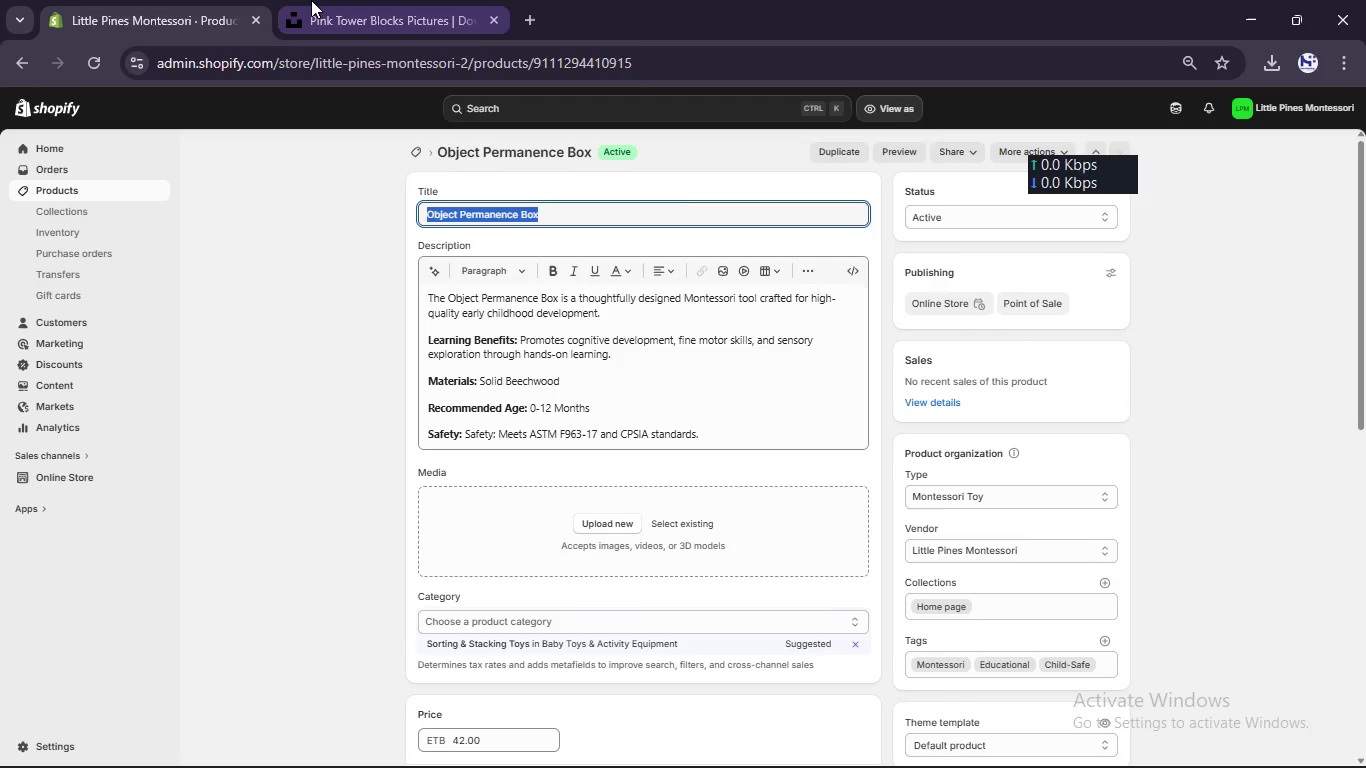 
left_click([311, 0])
 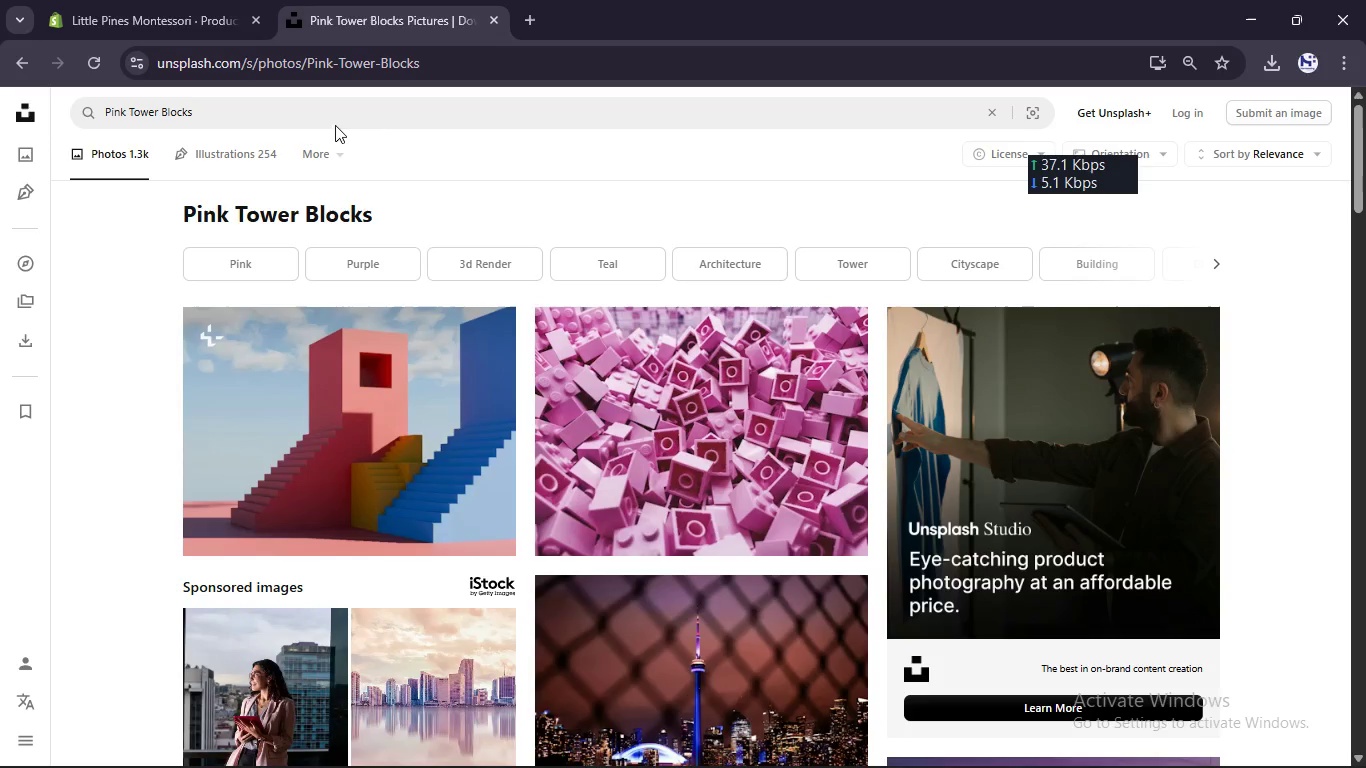 
left_click([341, 104])
 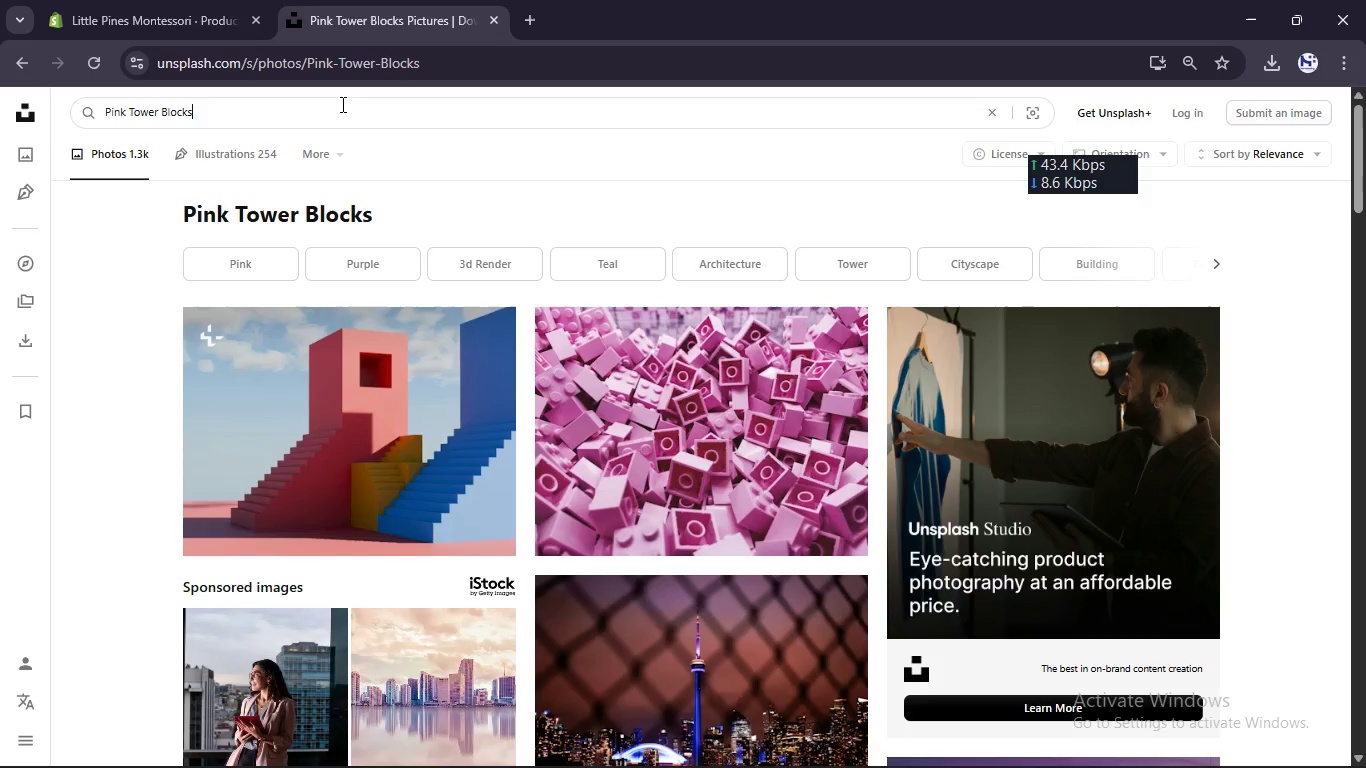 
key(Control+A)
 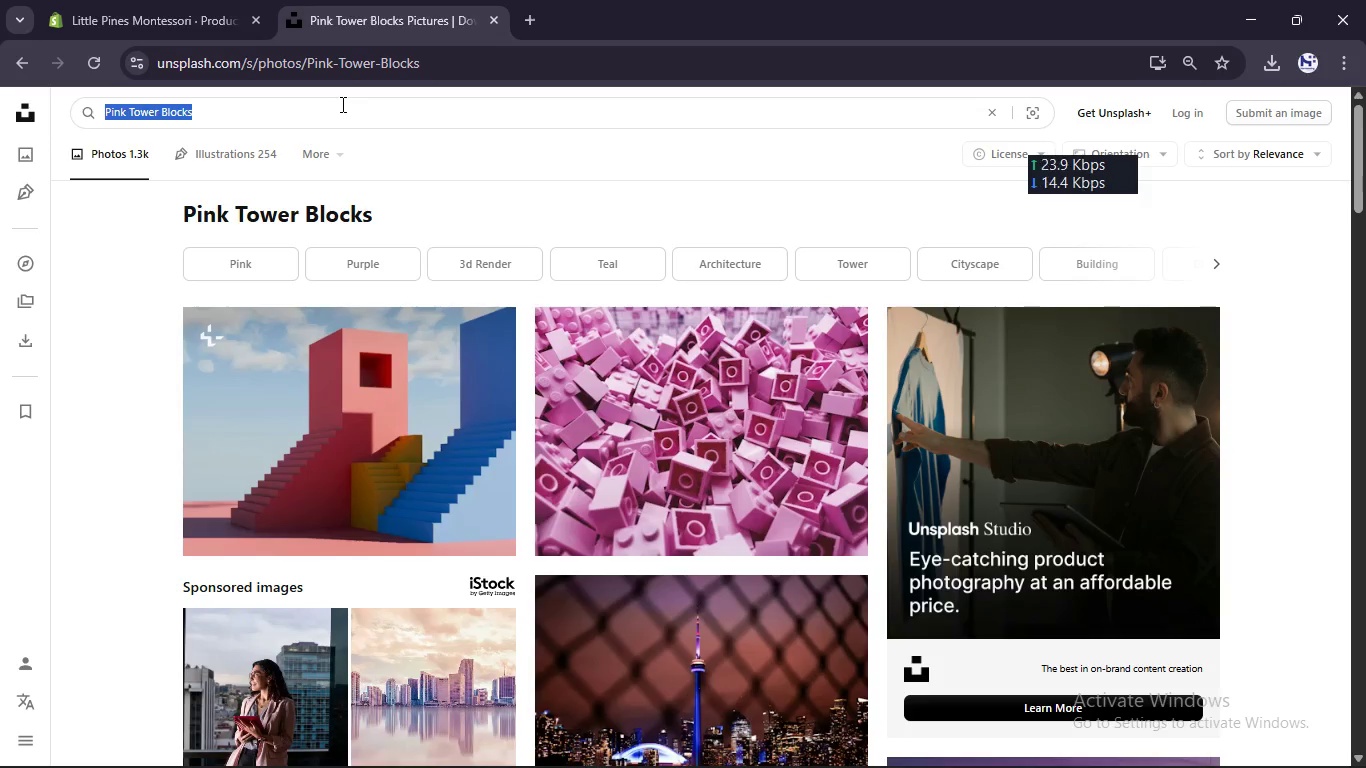 
key(Control+V)
 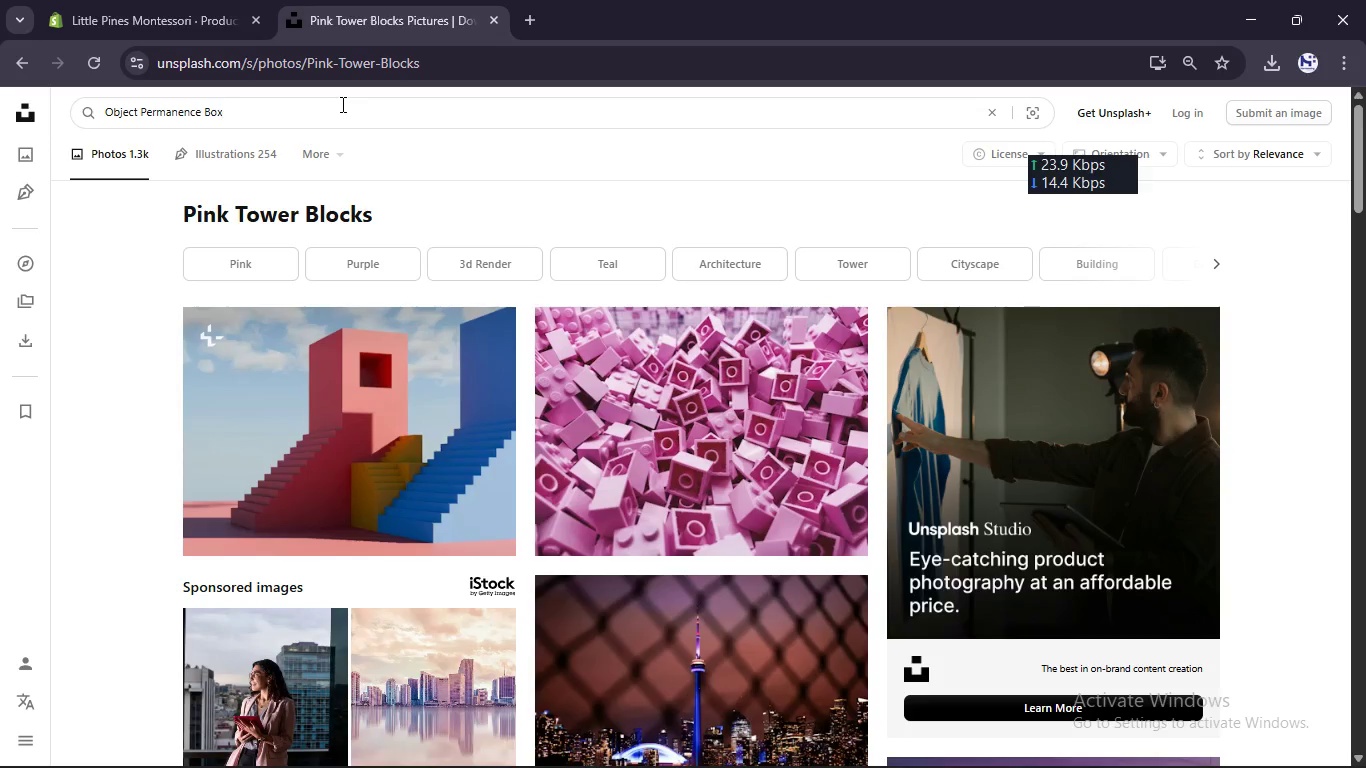 
key(Enter)
 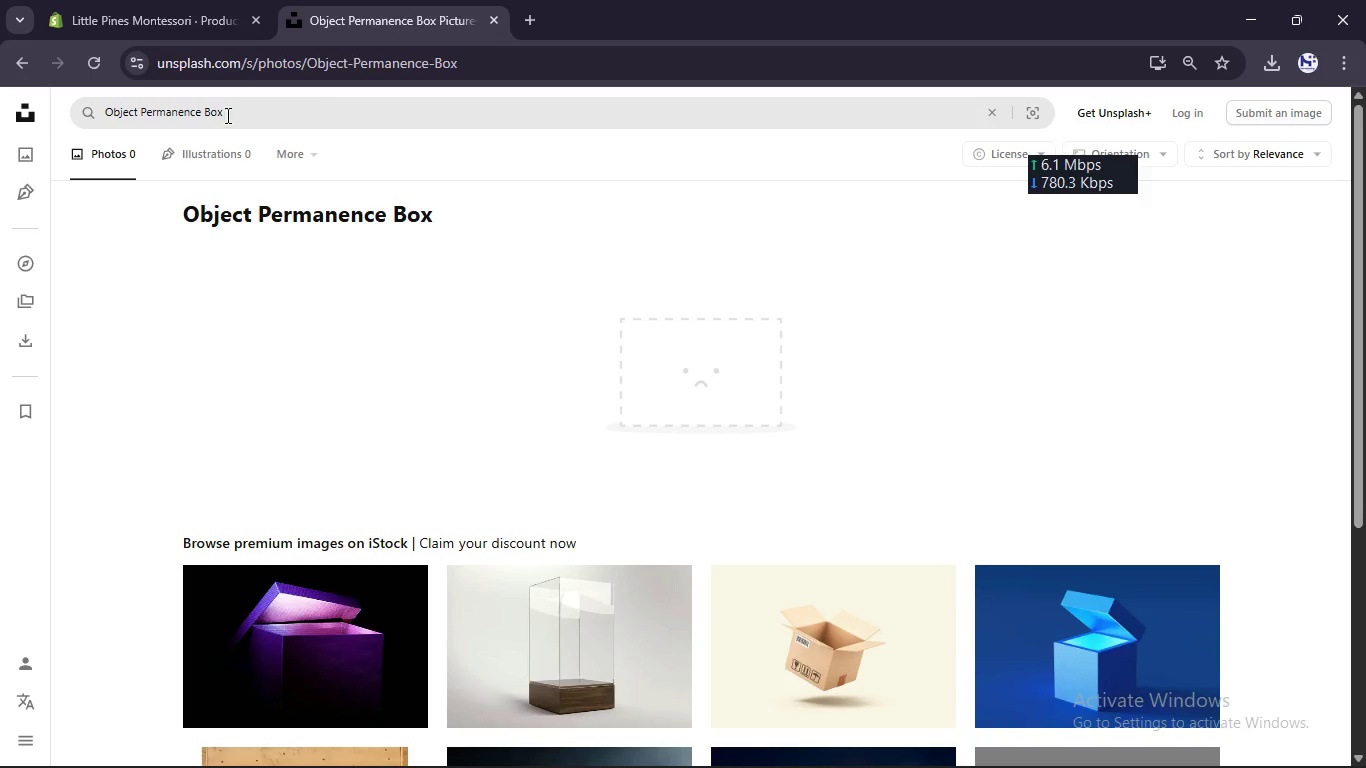 
double_click([220, 110])
 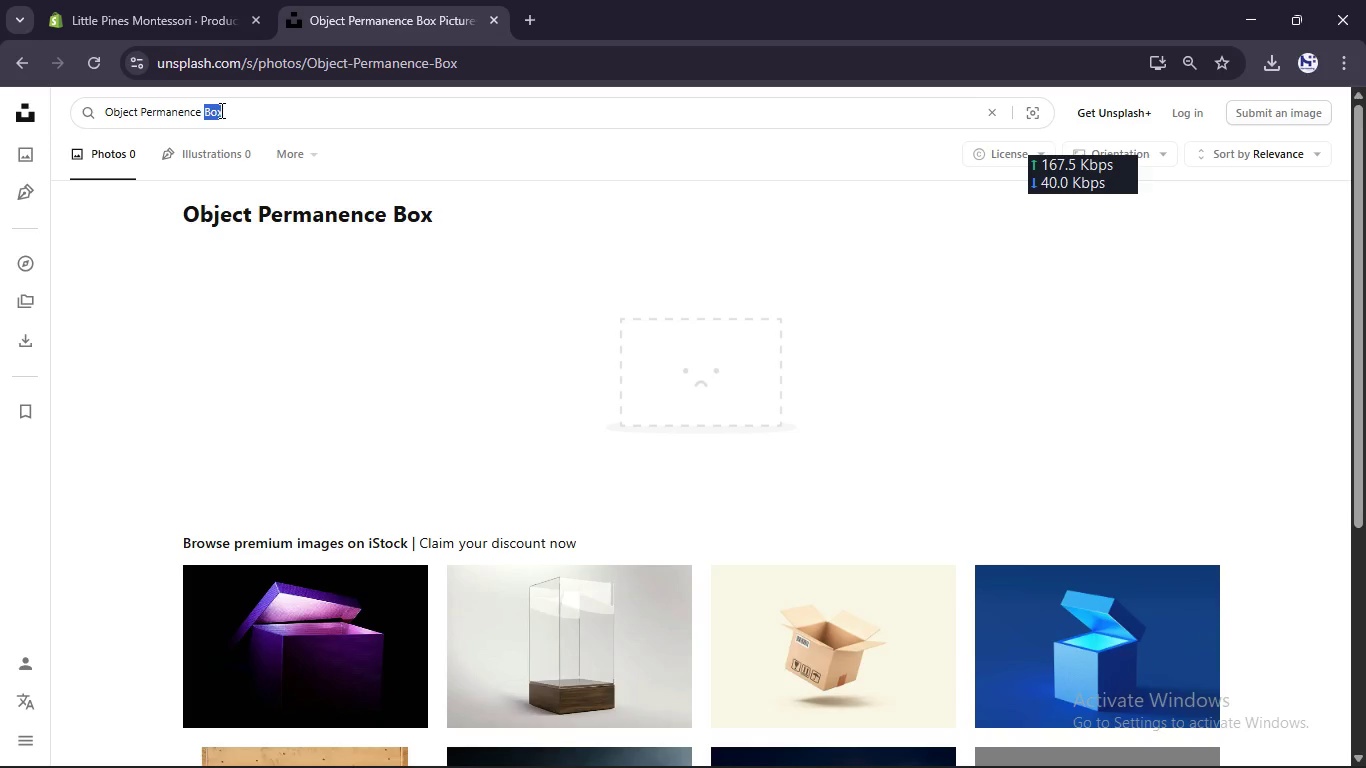 
left_click([220, 110])
 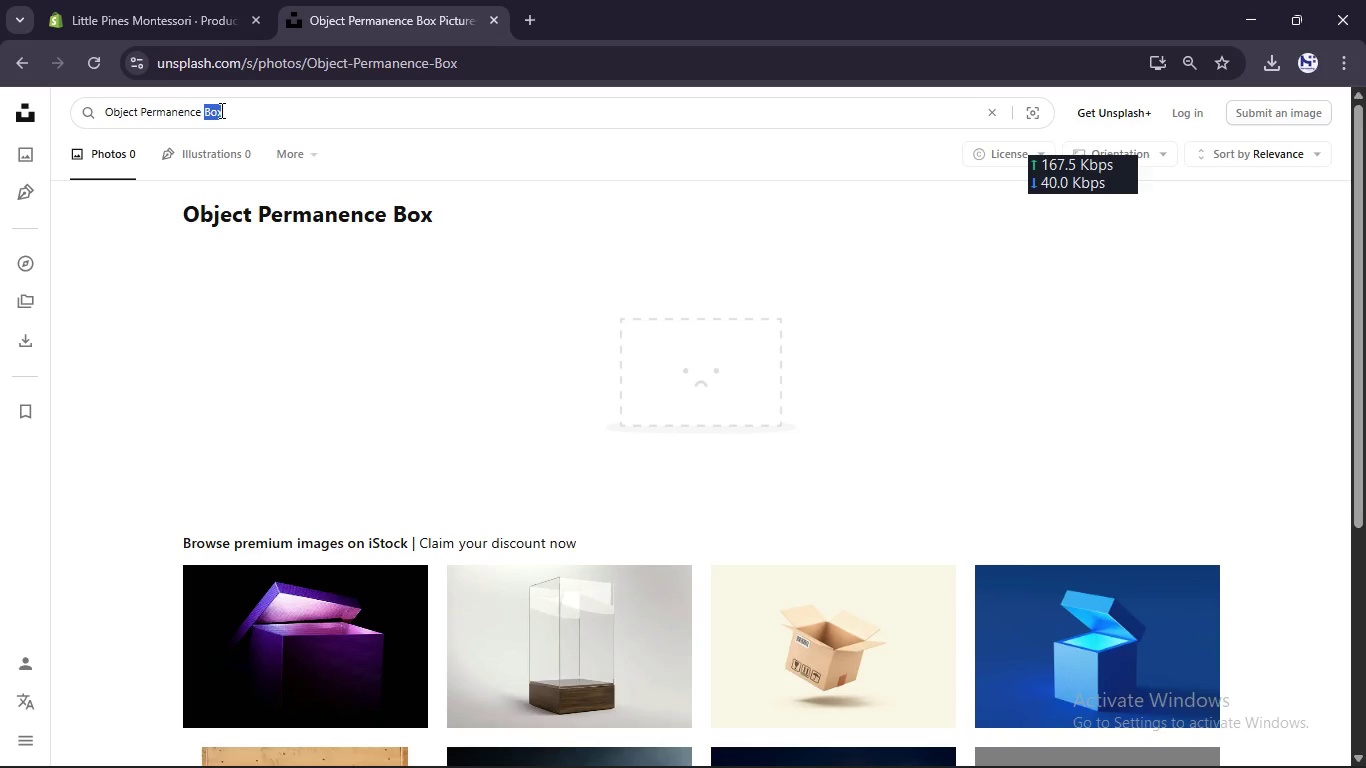 
key(Backspace)
 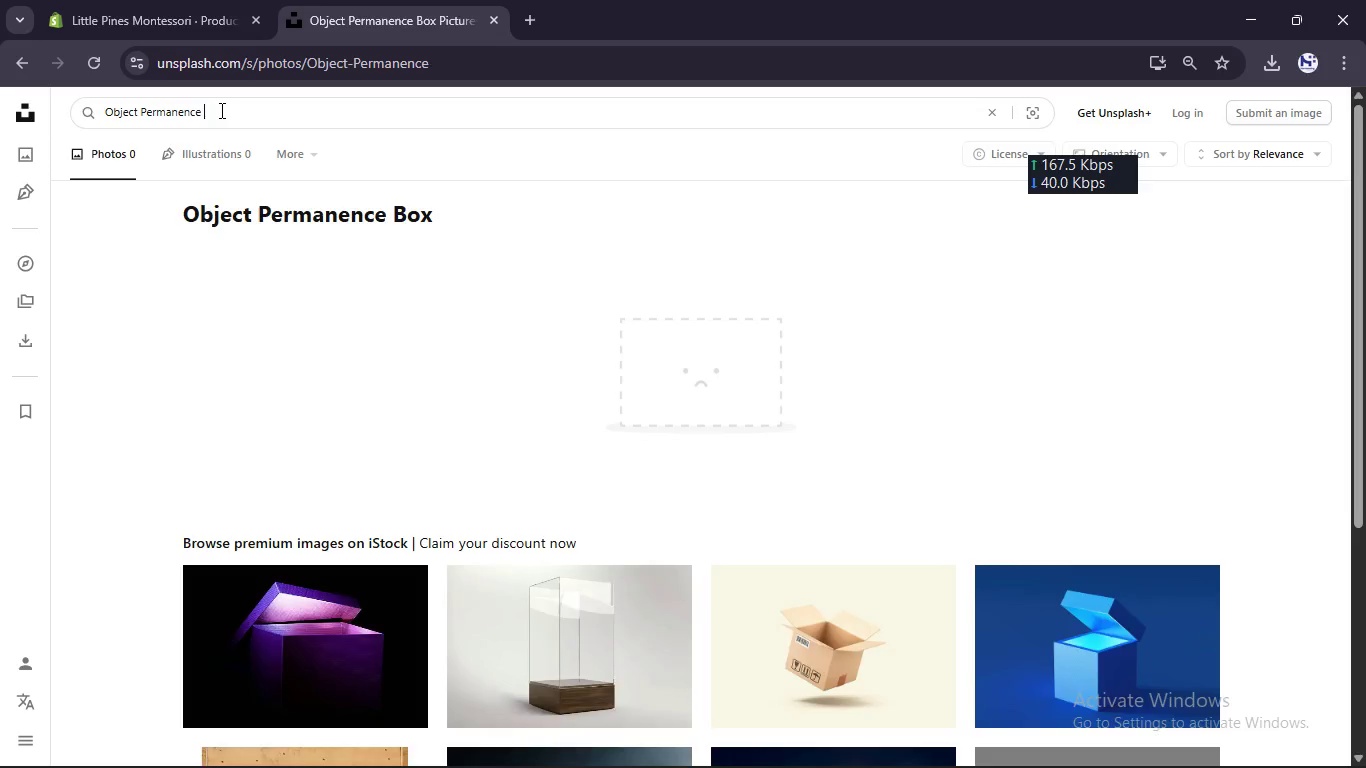 
key(Enter)
 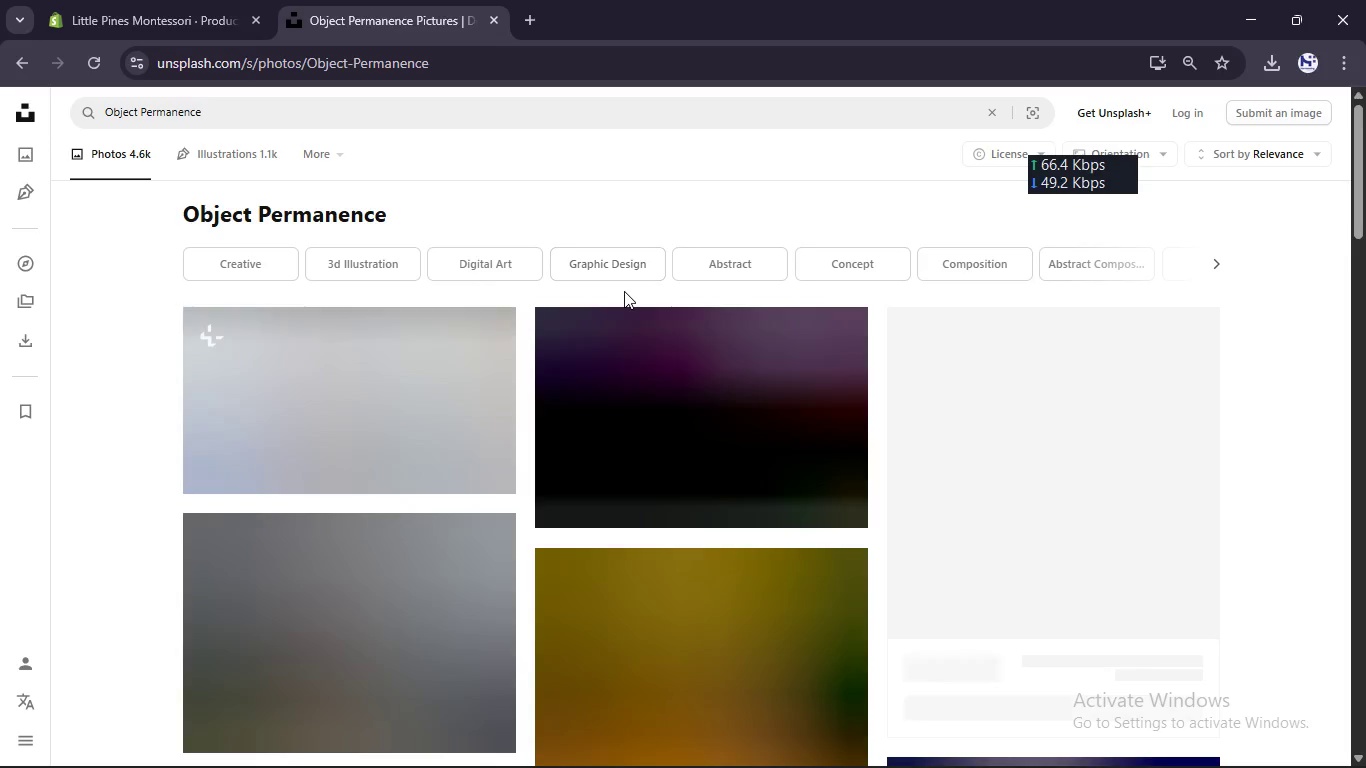 
scroll: coordinate [624, 291], scroll_direction: down, amount: 3.0
 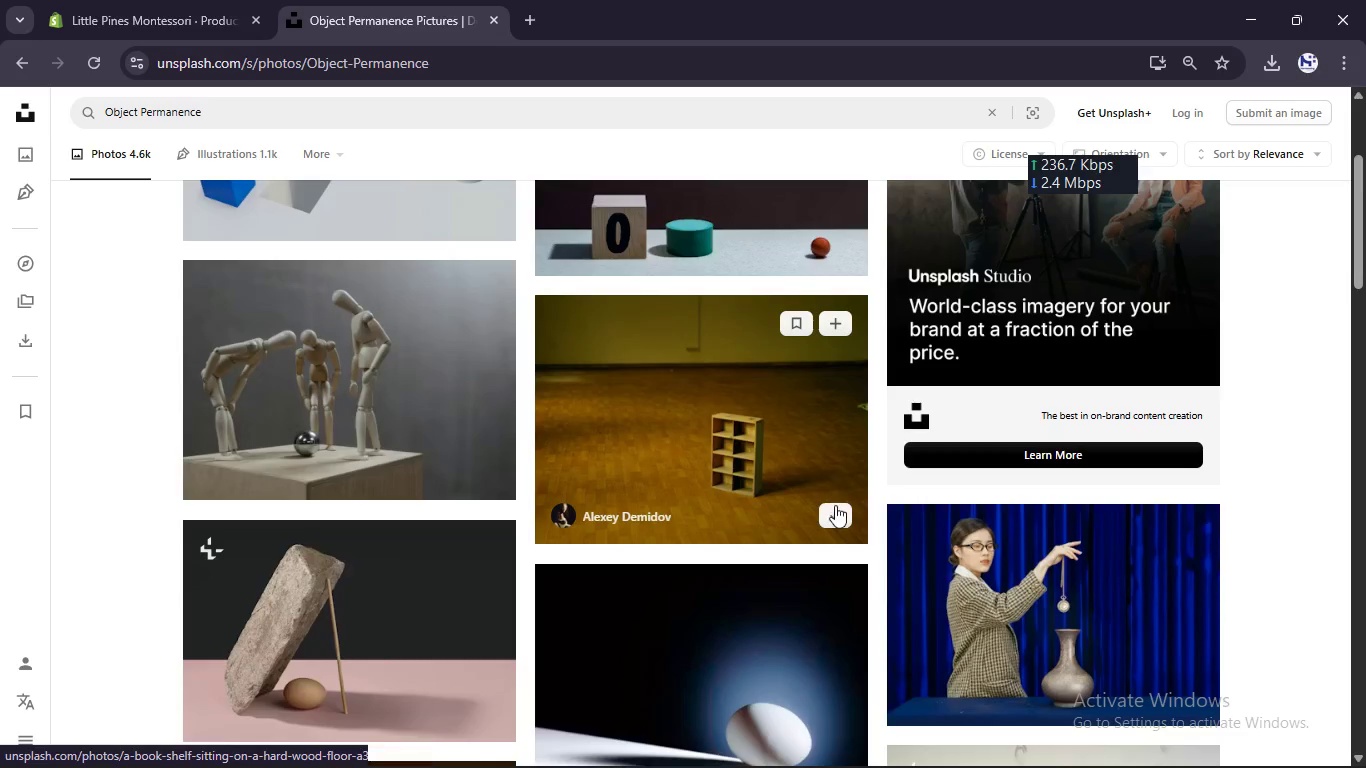 
left_click([833, 514])
 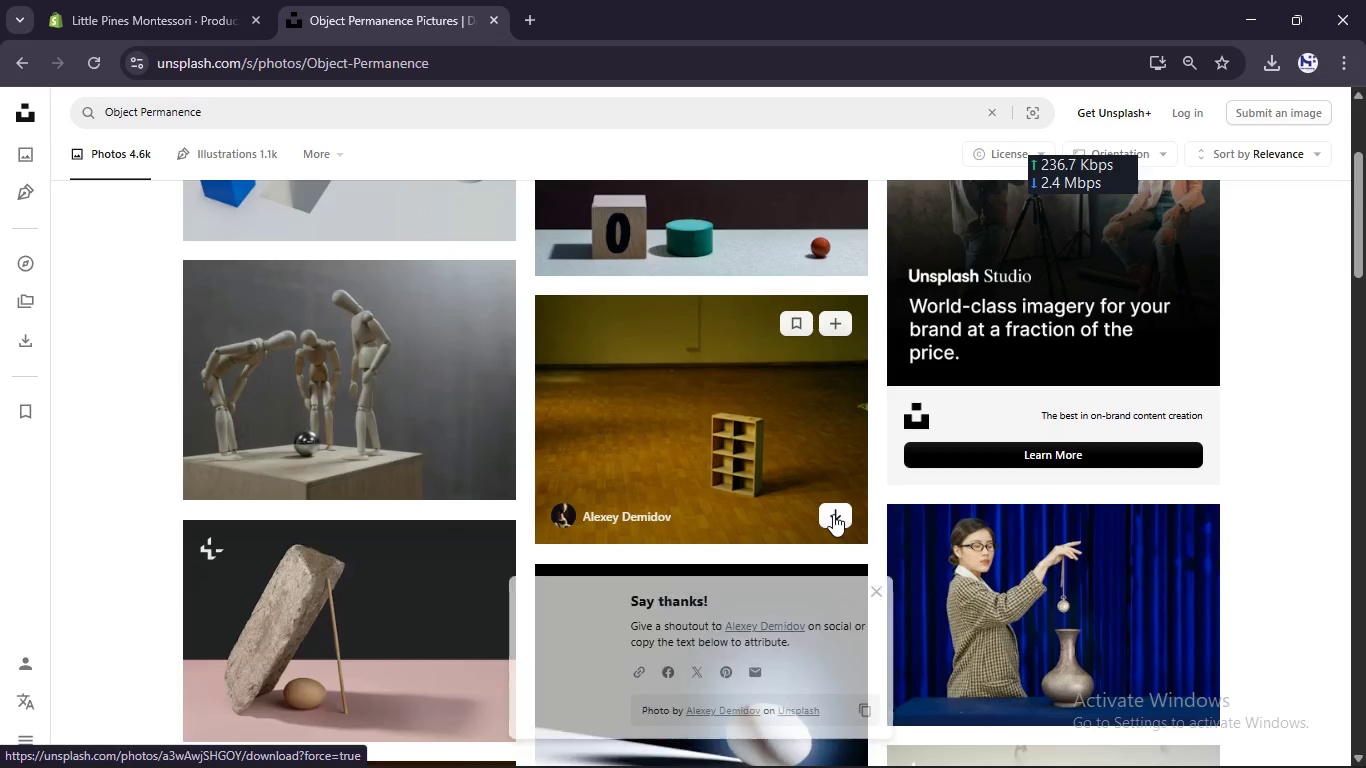 
scroll: coordinate [833, 514], scroll_direction: down, amount: 5.0
 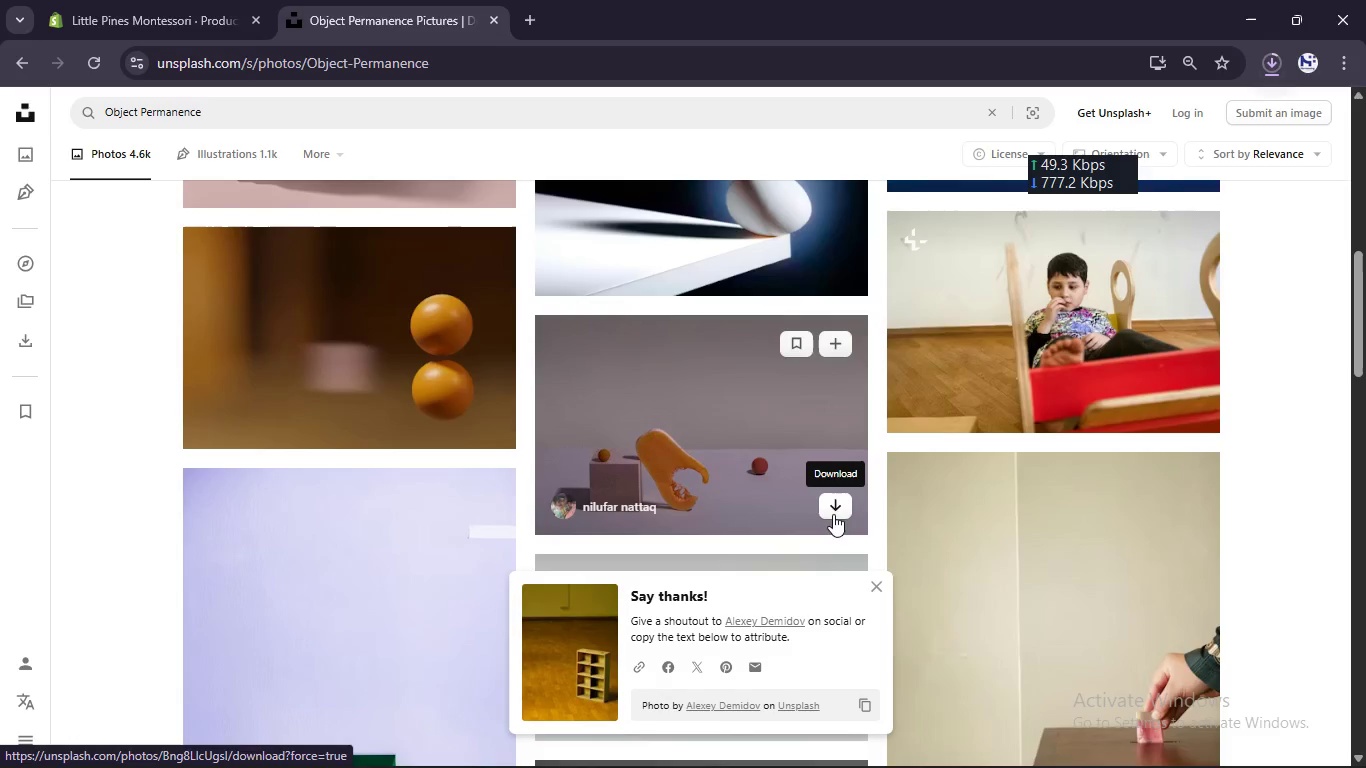 
left_click([833, 503])
 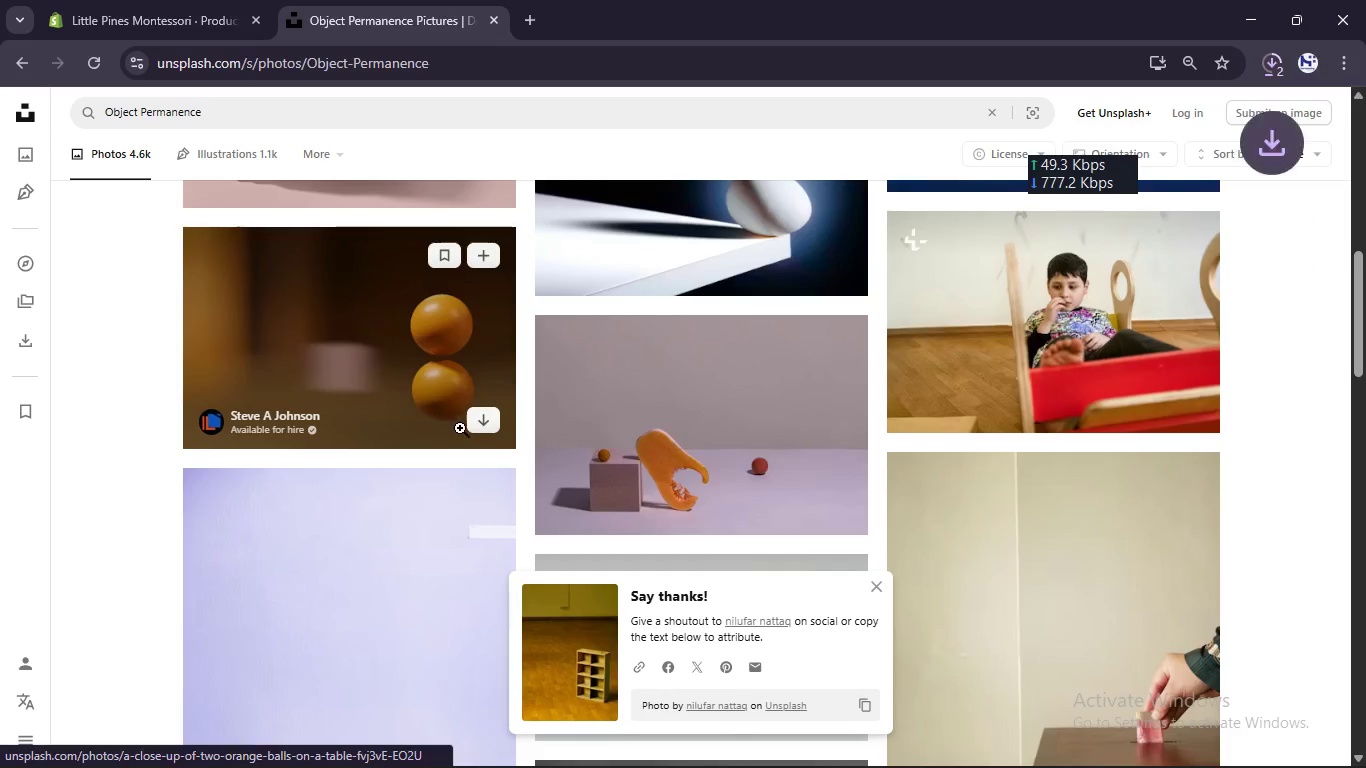 
left_click([479, 428])
 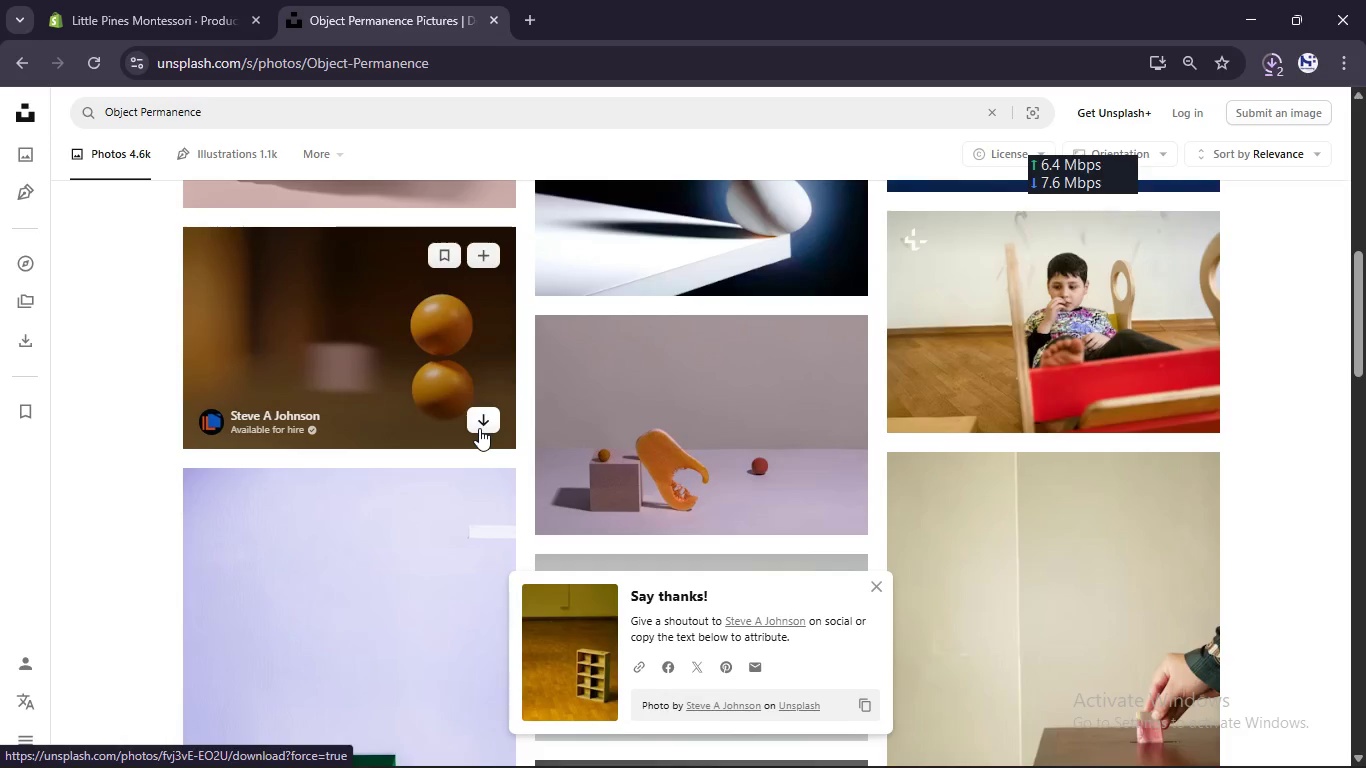 
scroll: coordinate [493, 375], scroll_direction: down, amount: 9.0
 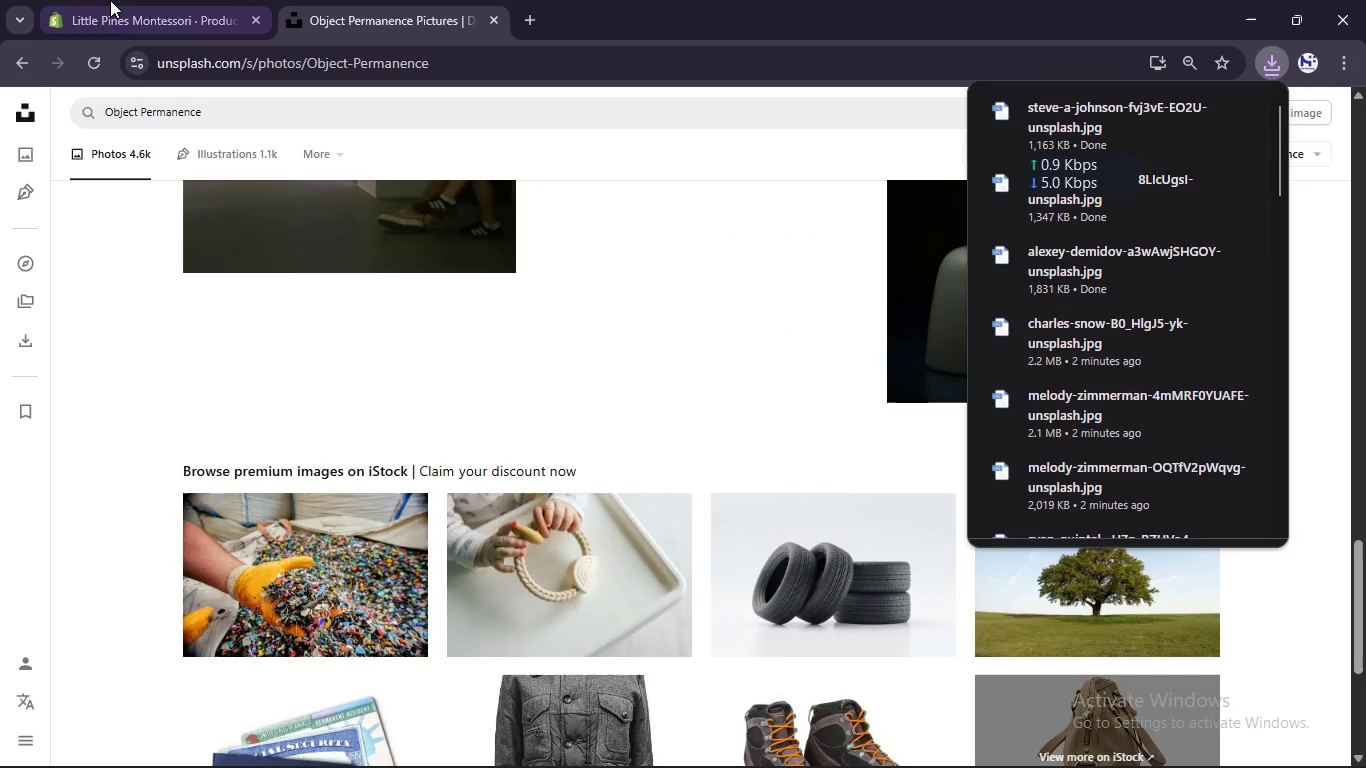 
left_click([114, 0])
 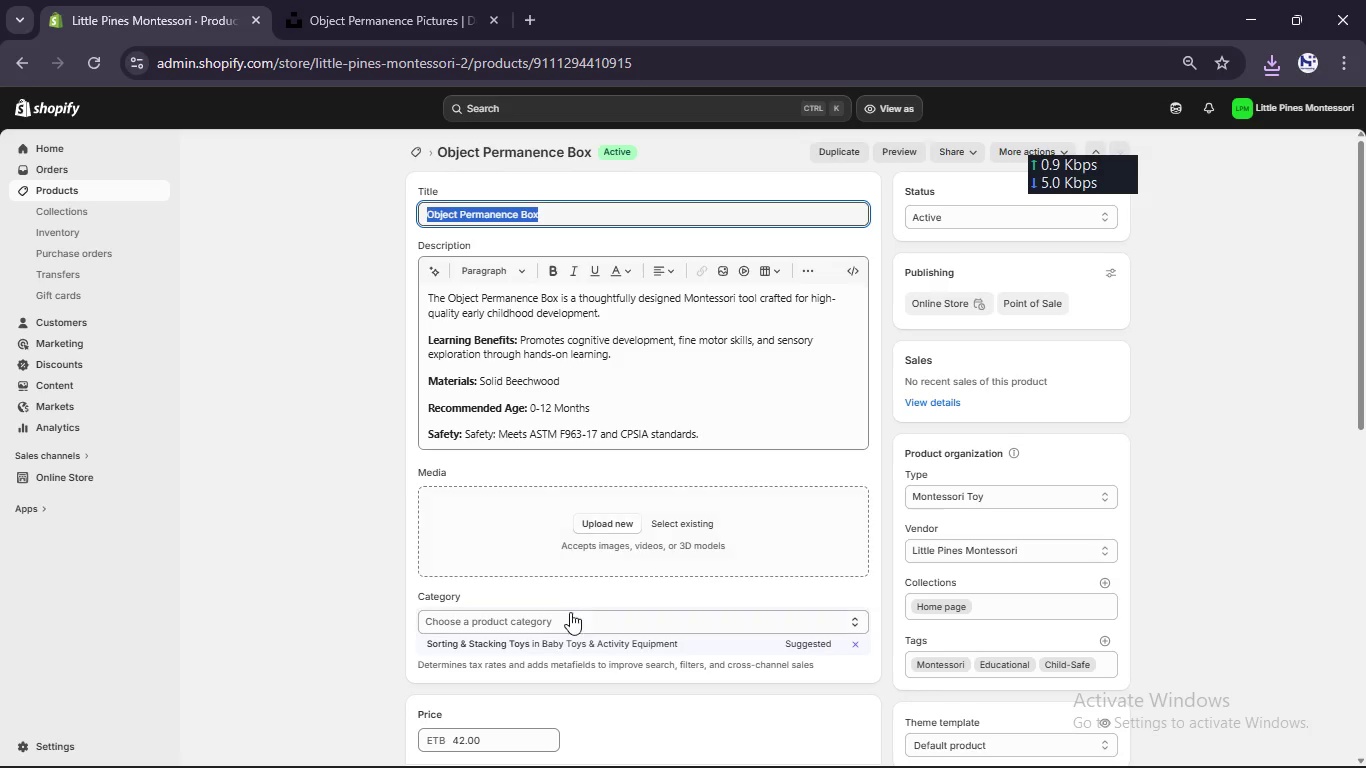 
left_click([567, 637])
 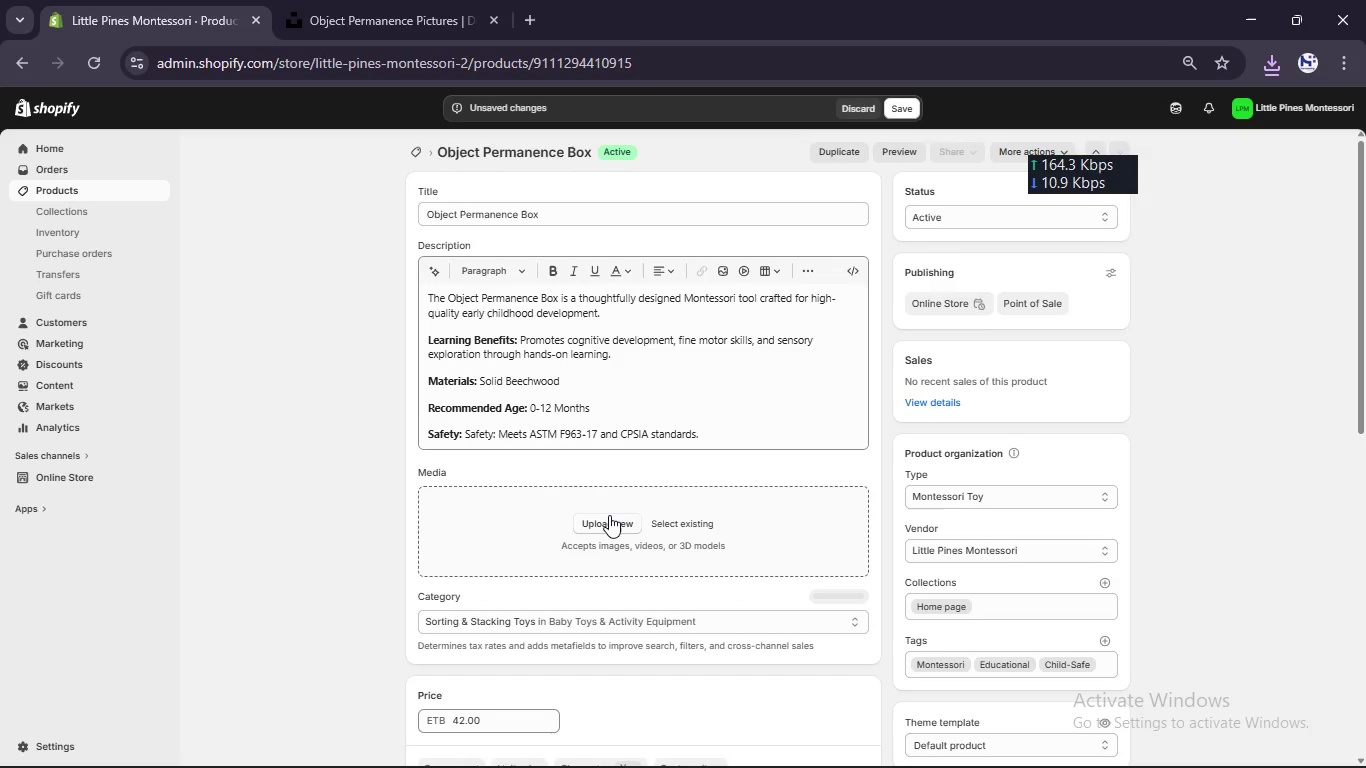 
left_click([609, 523])
 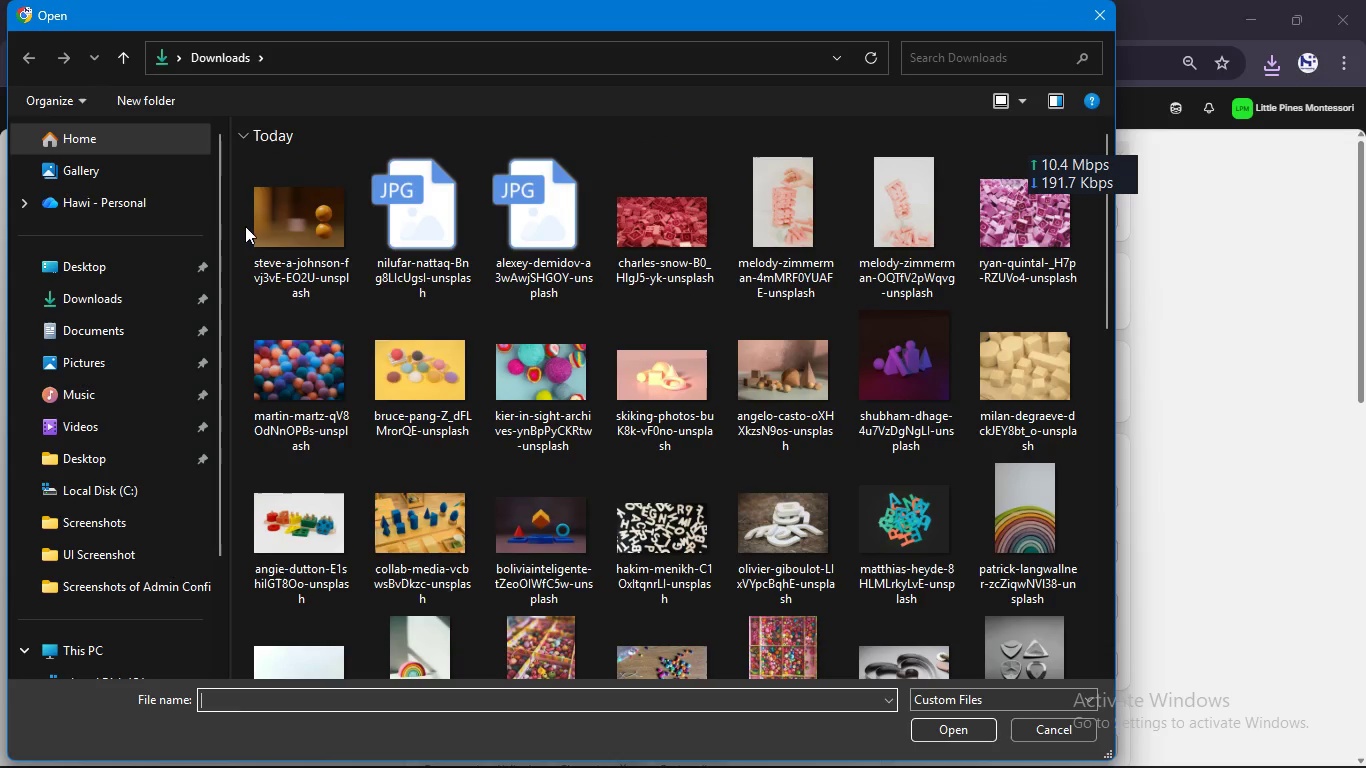 
left_click_drag(start_coordinate=[241, 233], to_coordinate=[590, 231])
 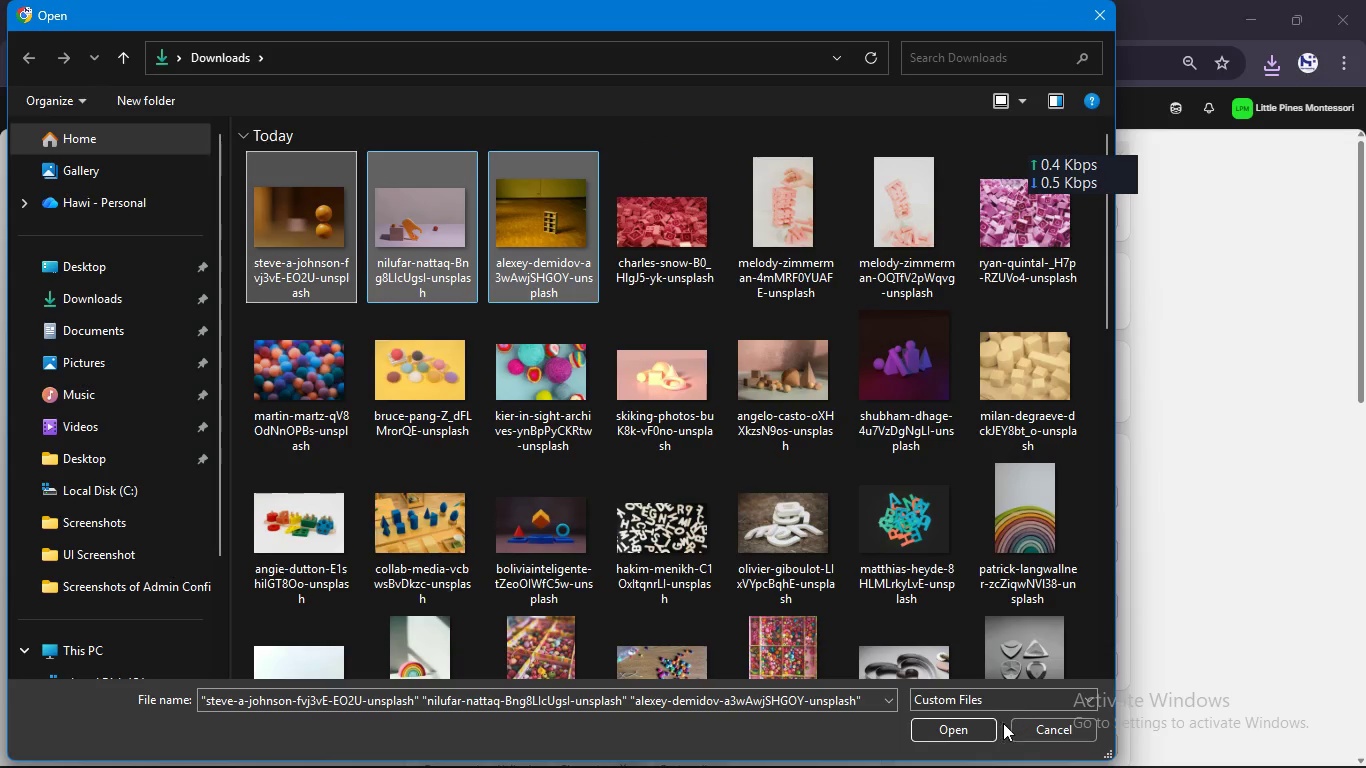 
left_click([991, 723])
 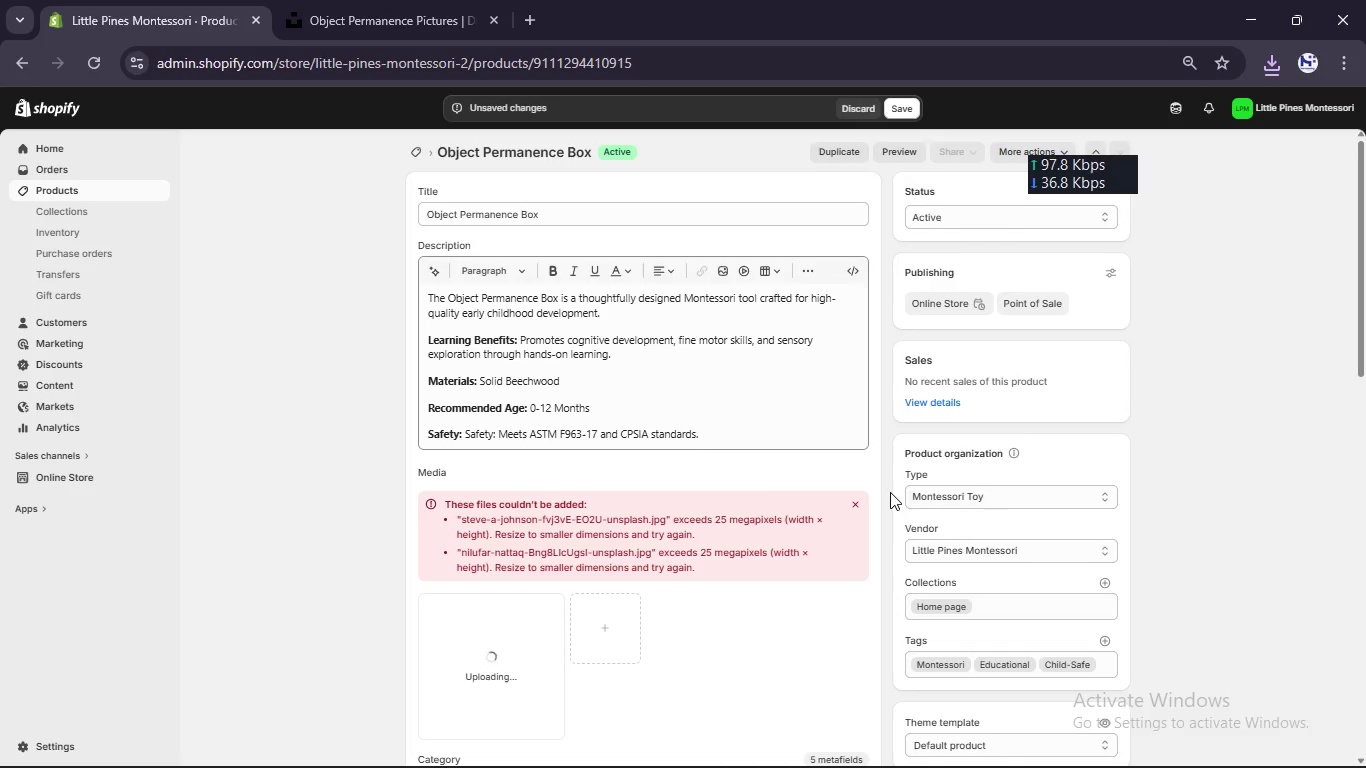 
left_click([856, 500])
 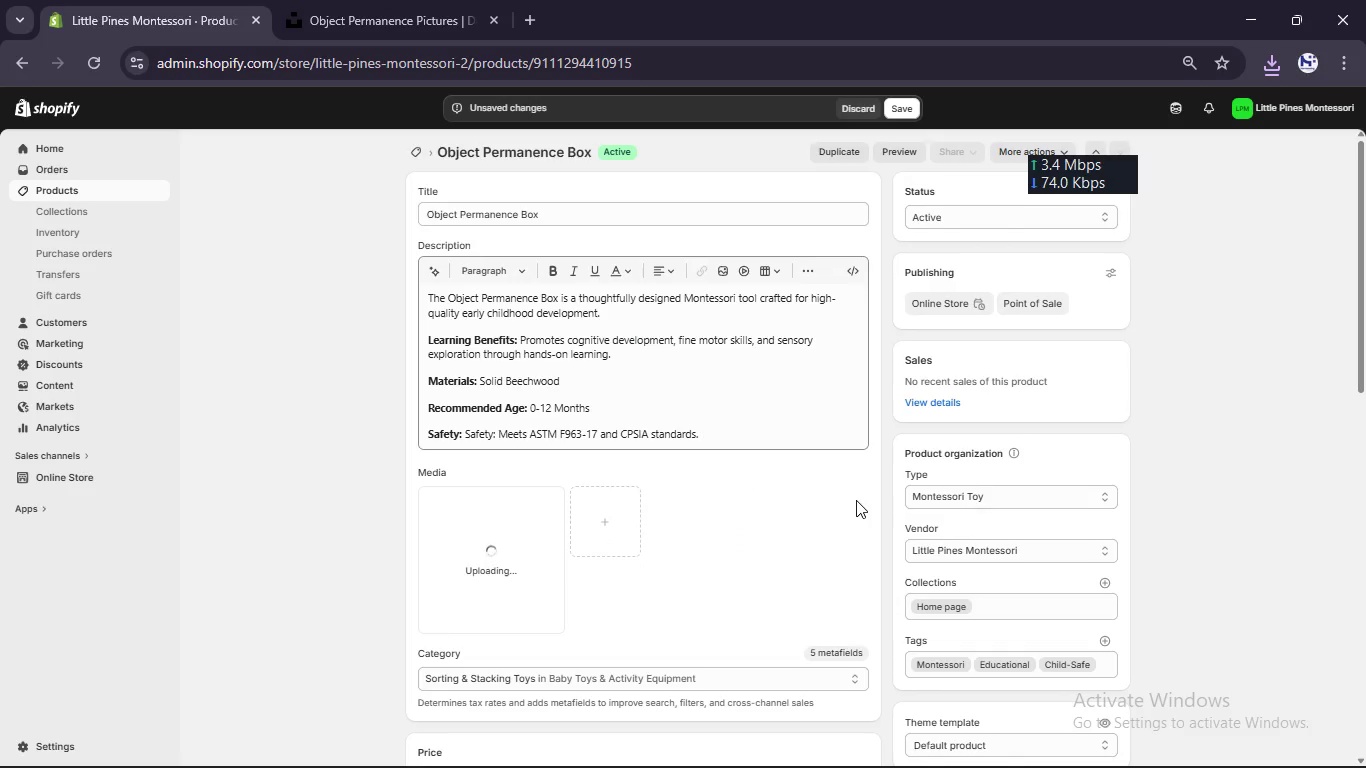 
scroll: coordinate [856, 500], scroll_direction: down, amount: 9.0
 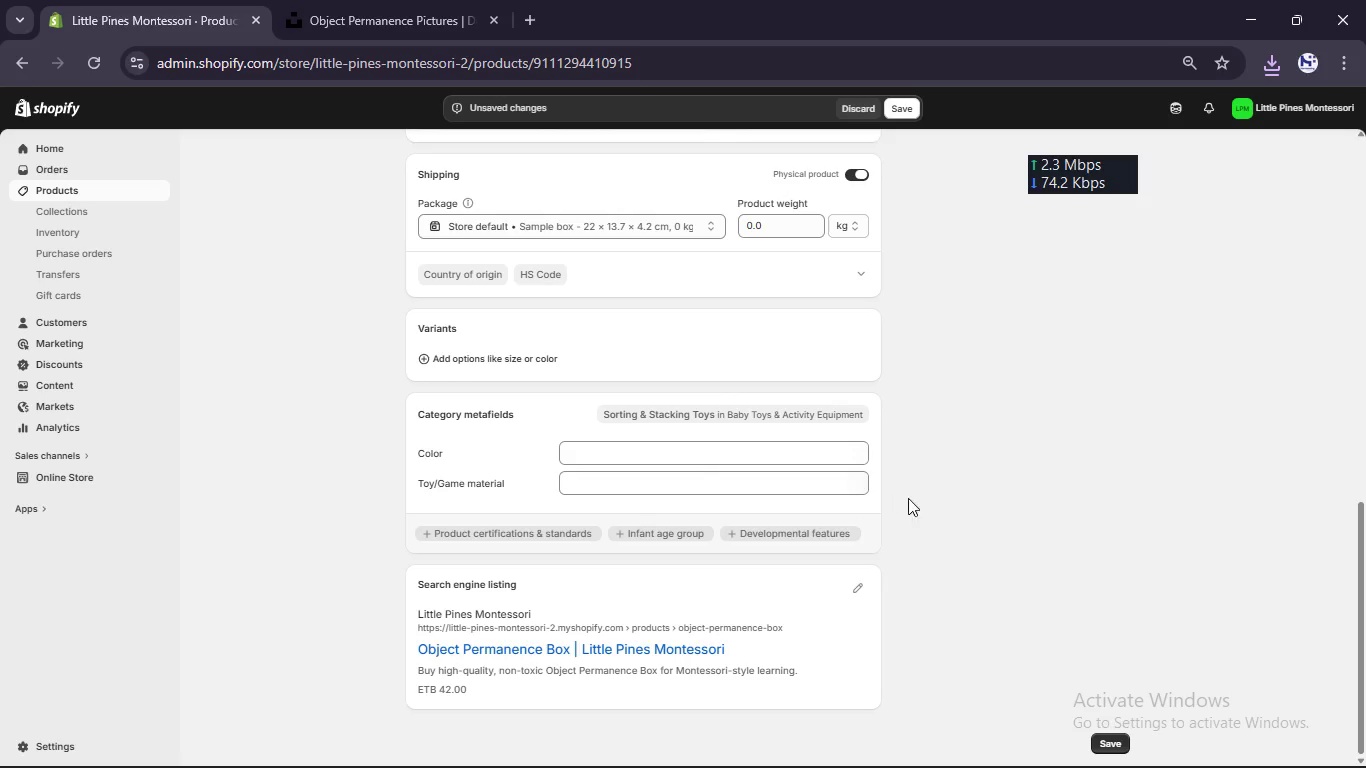 
scroll: coordinate [924, 505], scroll_direction: none, amount: 0.0
 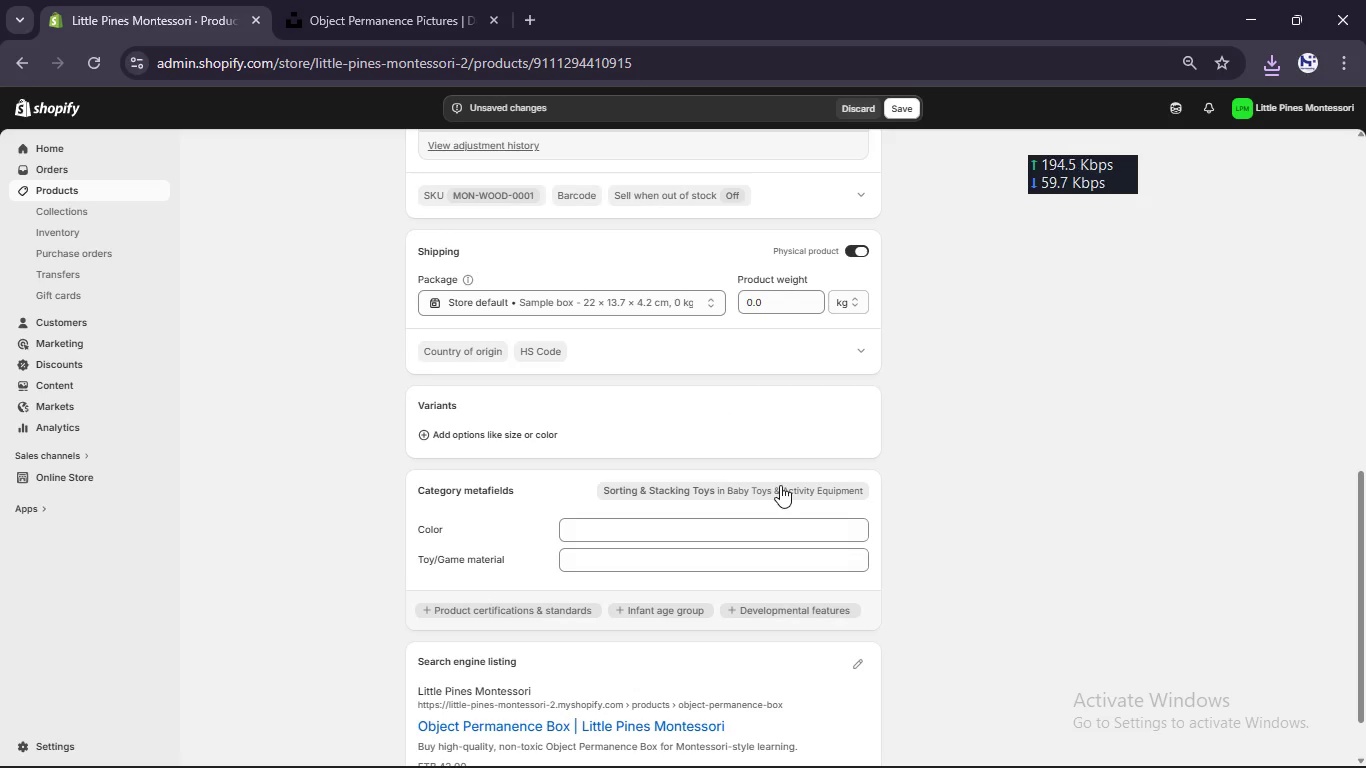 
scroll: coordinate [780, 485], scroll_direction: up, amount: 2.0
 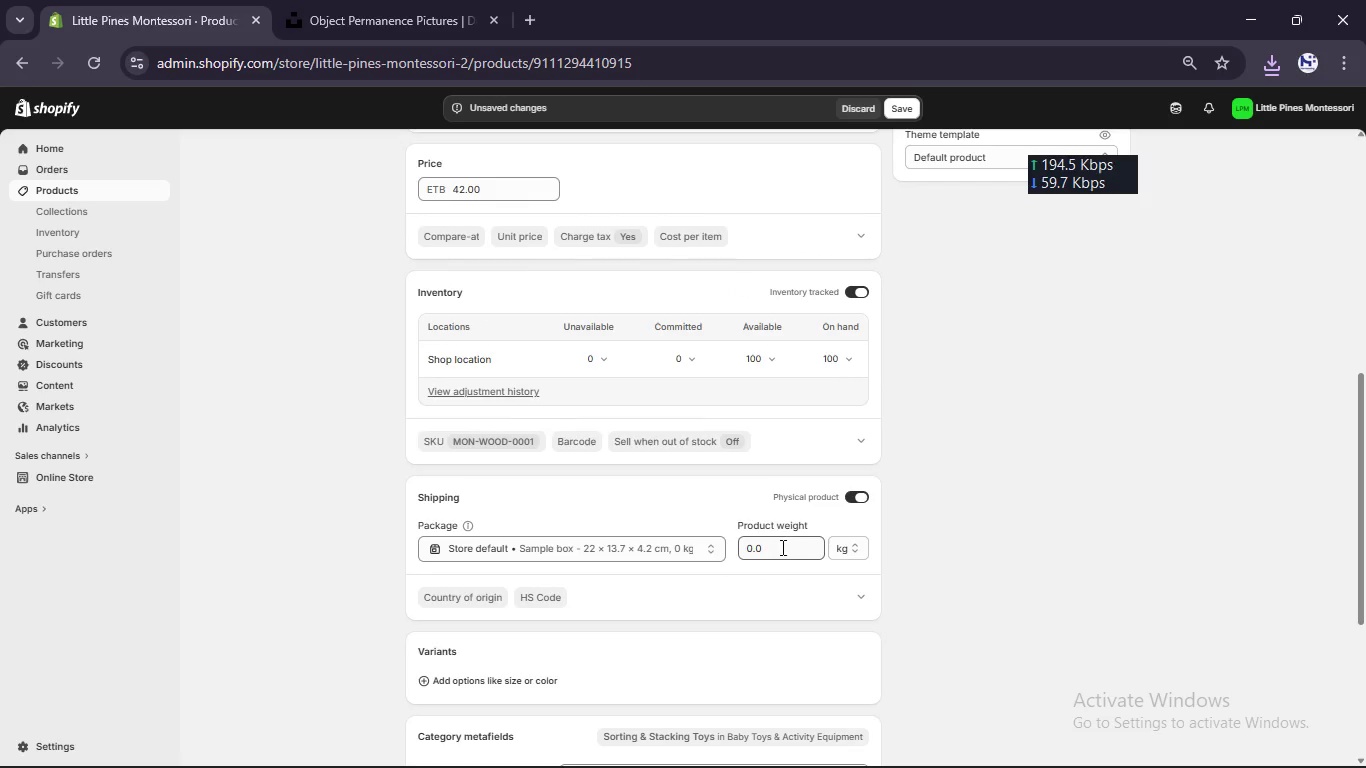 
left_click([781, 548])
 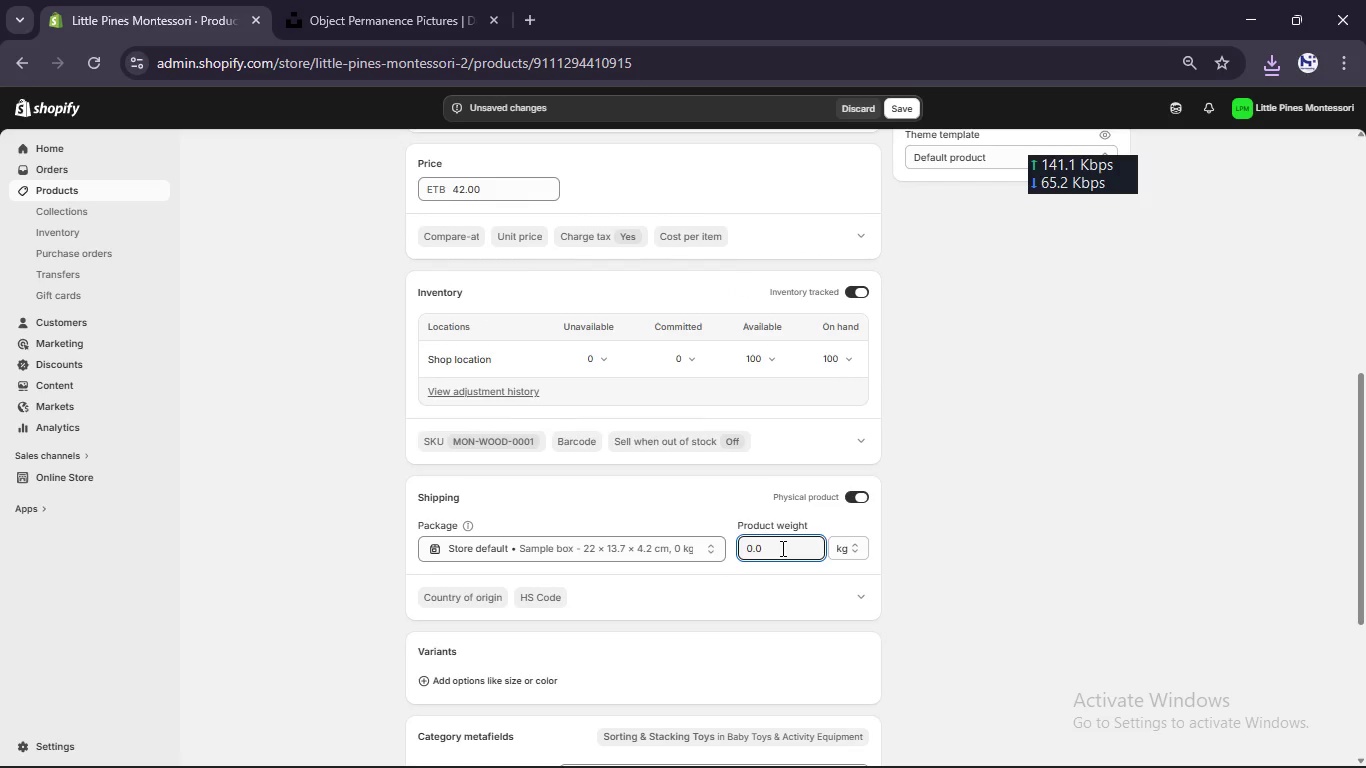 
key(Numpad5)
 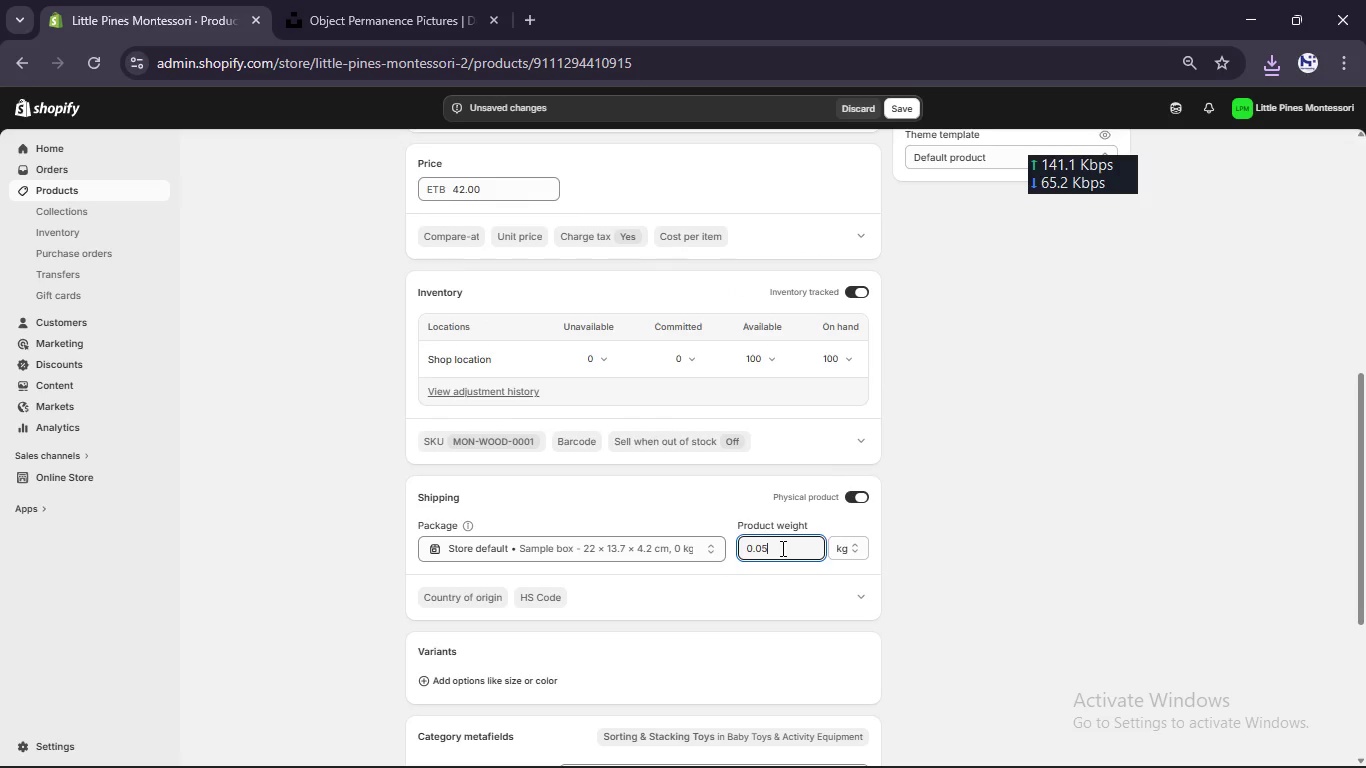 
scroll: coordinate [781, 548], scroll_direction: up, amount: 16.0
 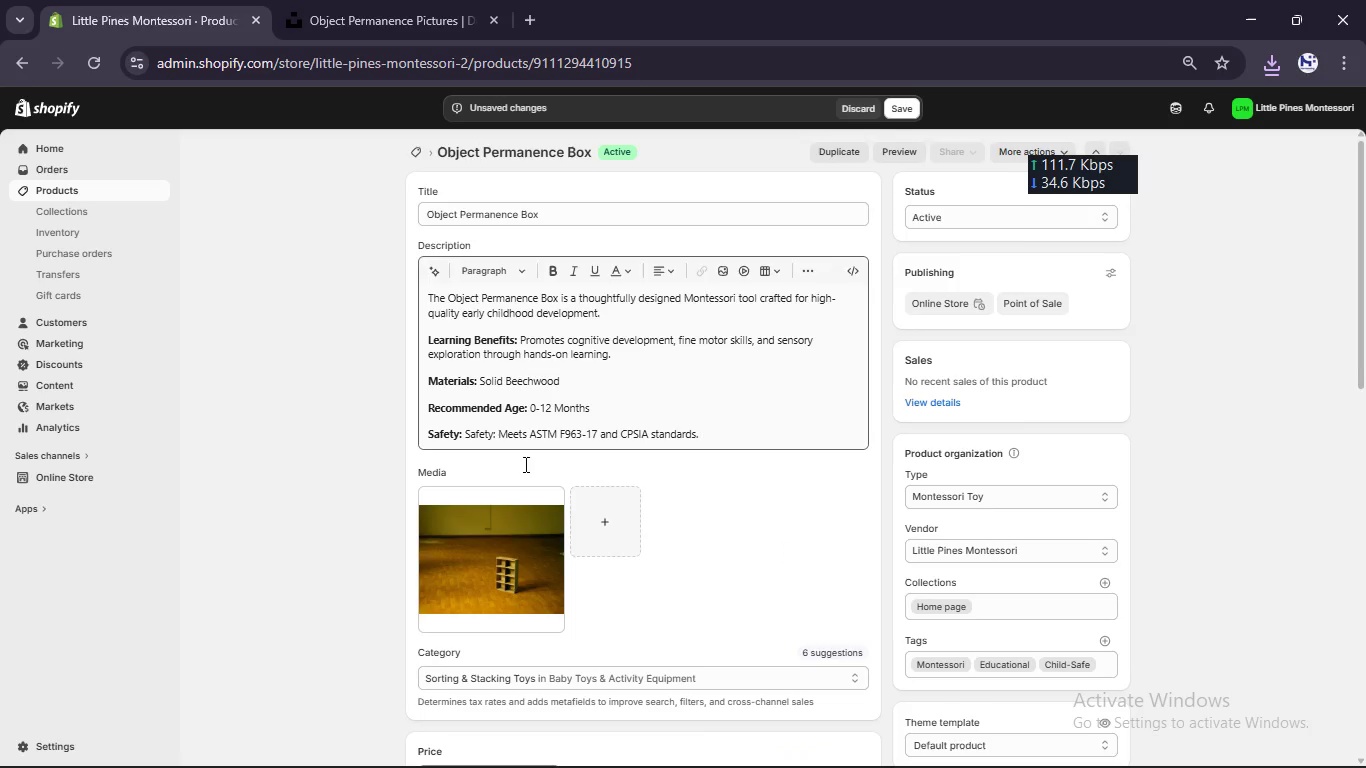 
left_click([501, 565])
 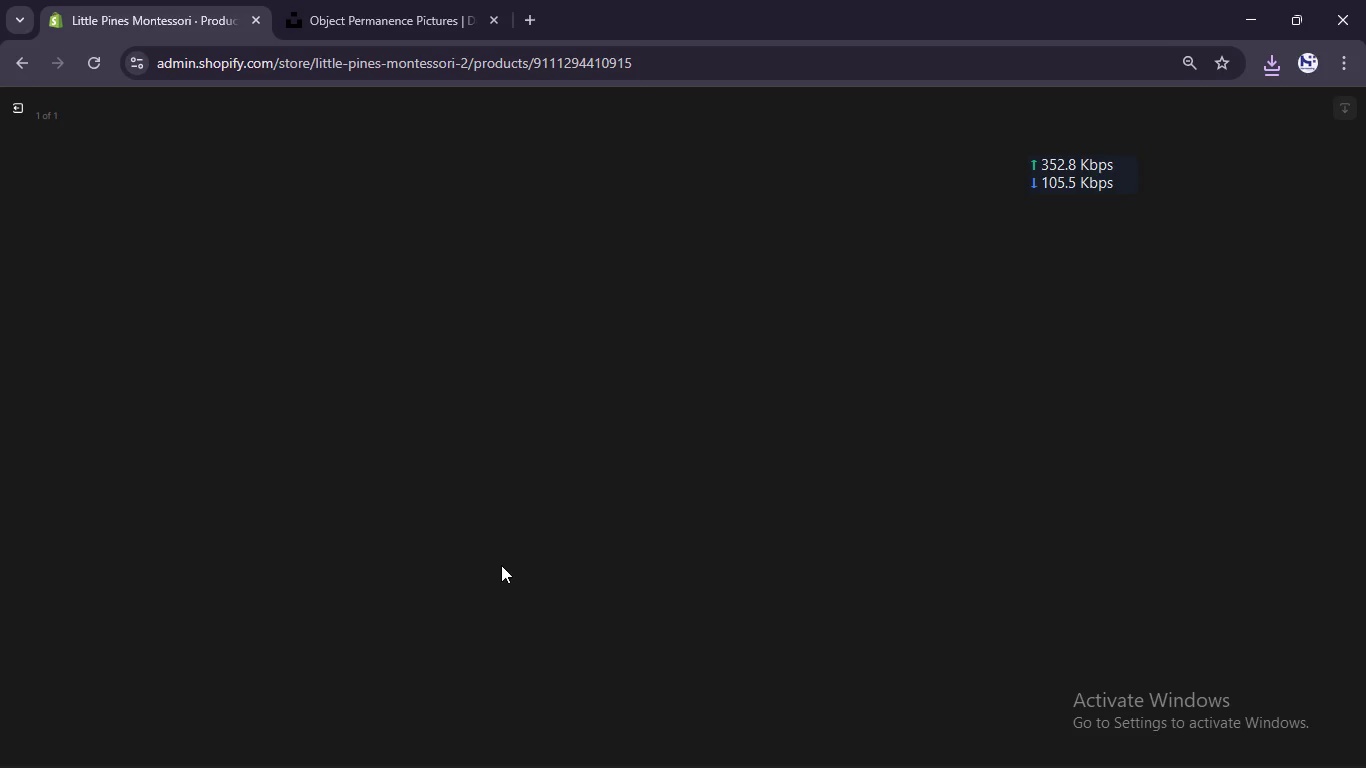 
mouse_move([1014, 287])
 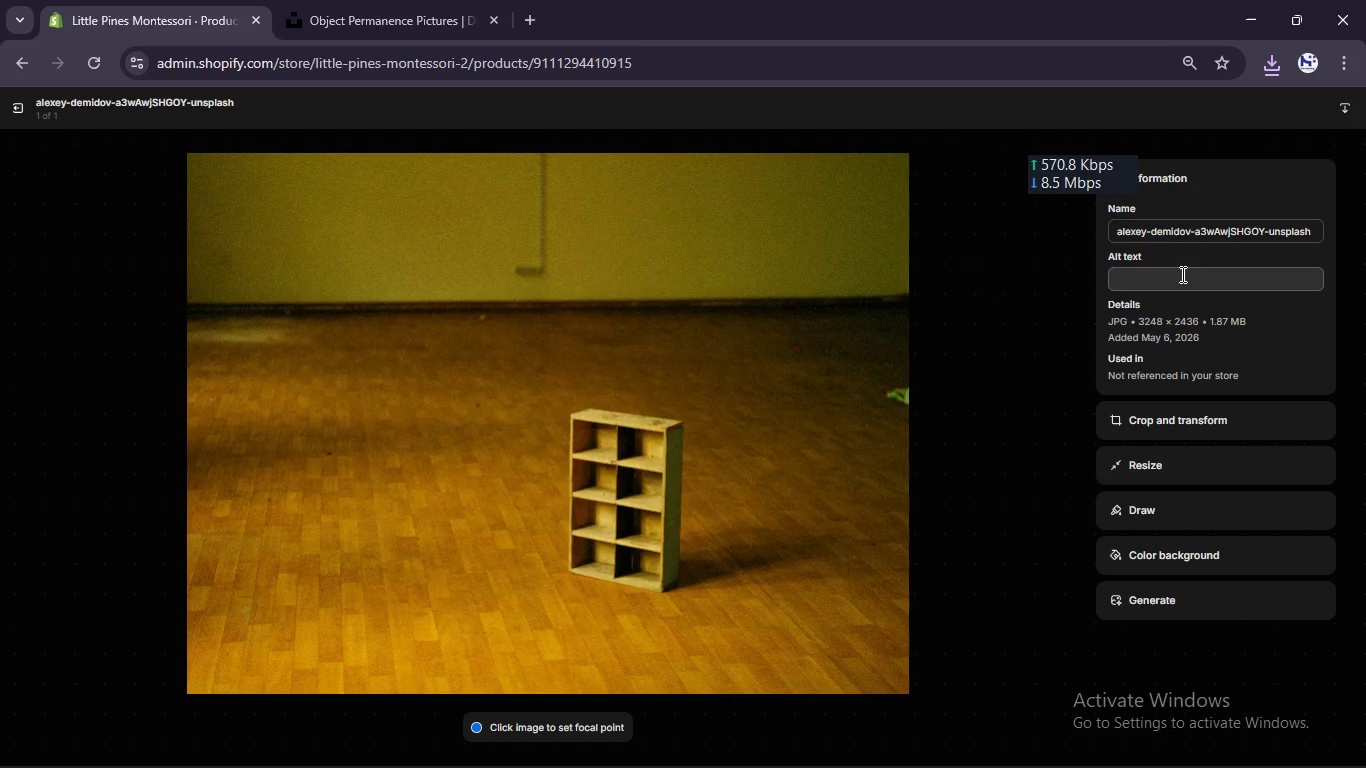 
left_click([1180, 278])
 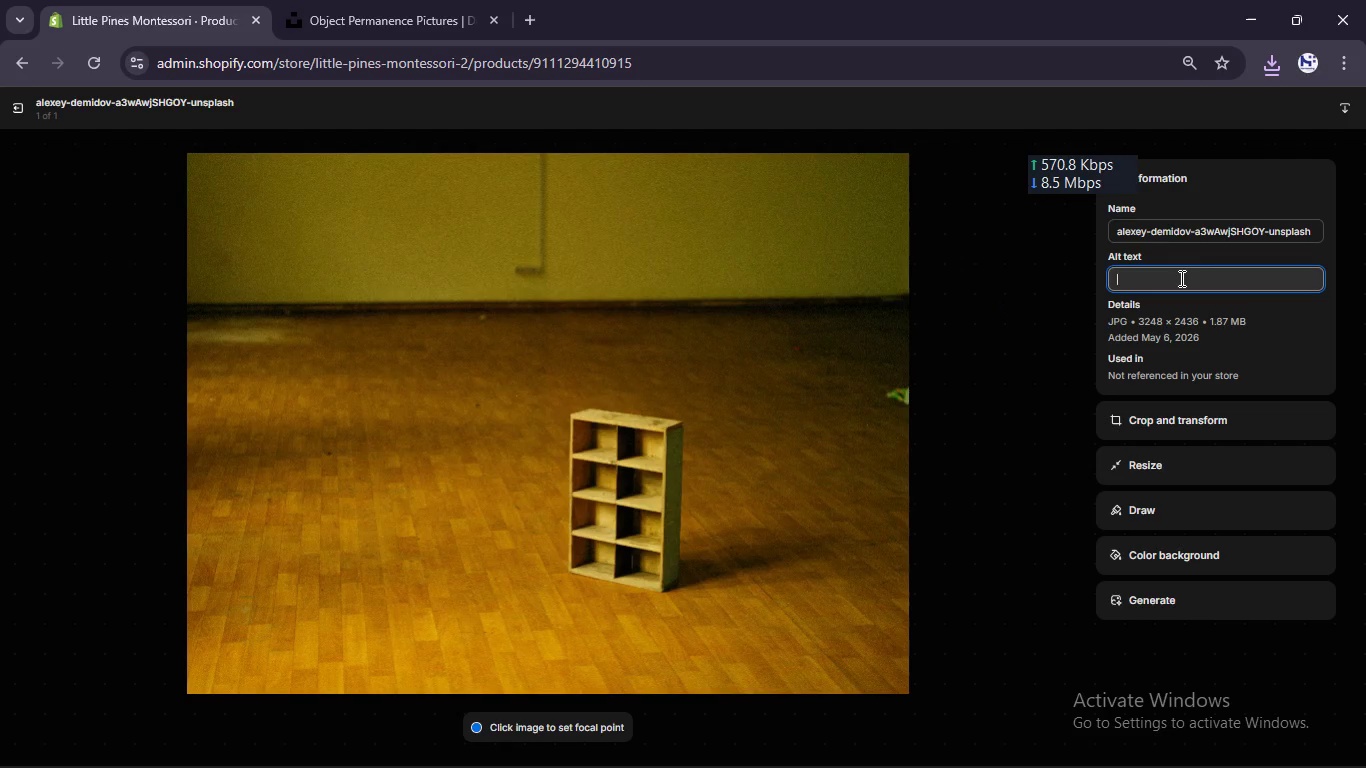 
key(Control+ControlLeft)
 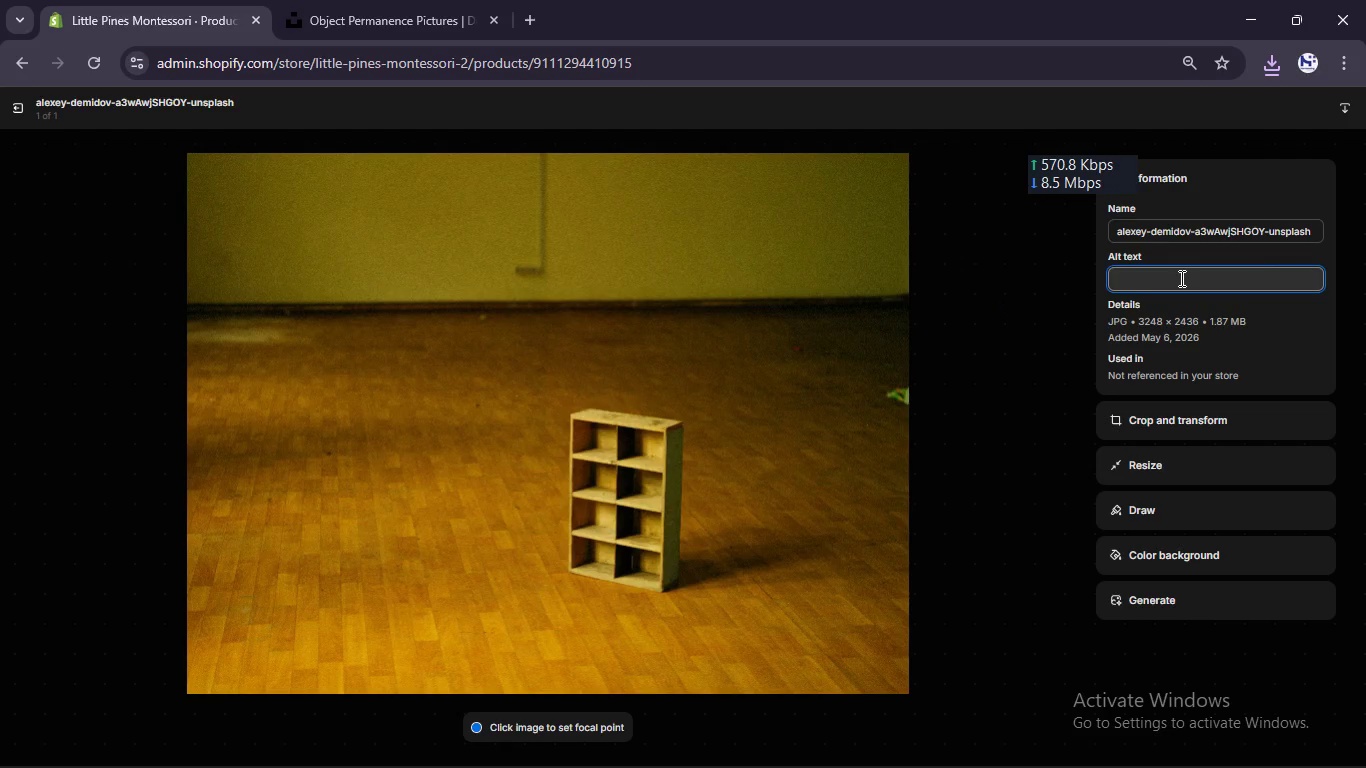 
key(Control+V)
 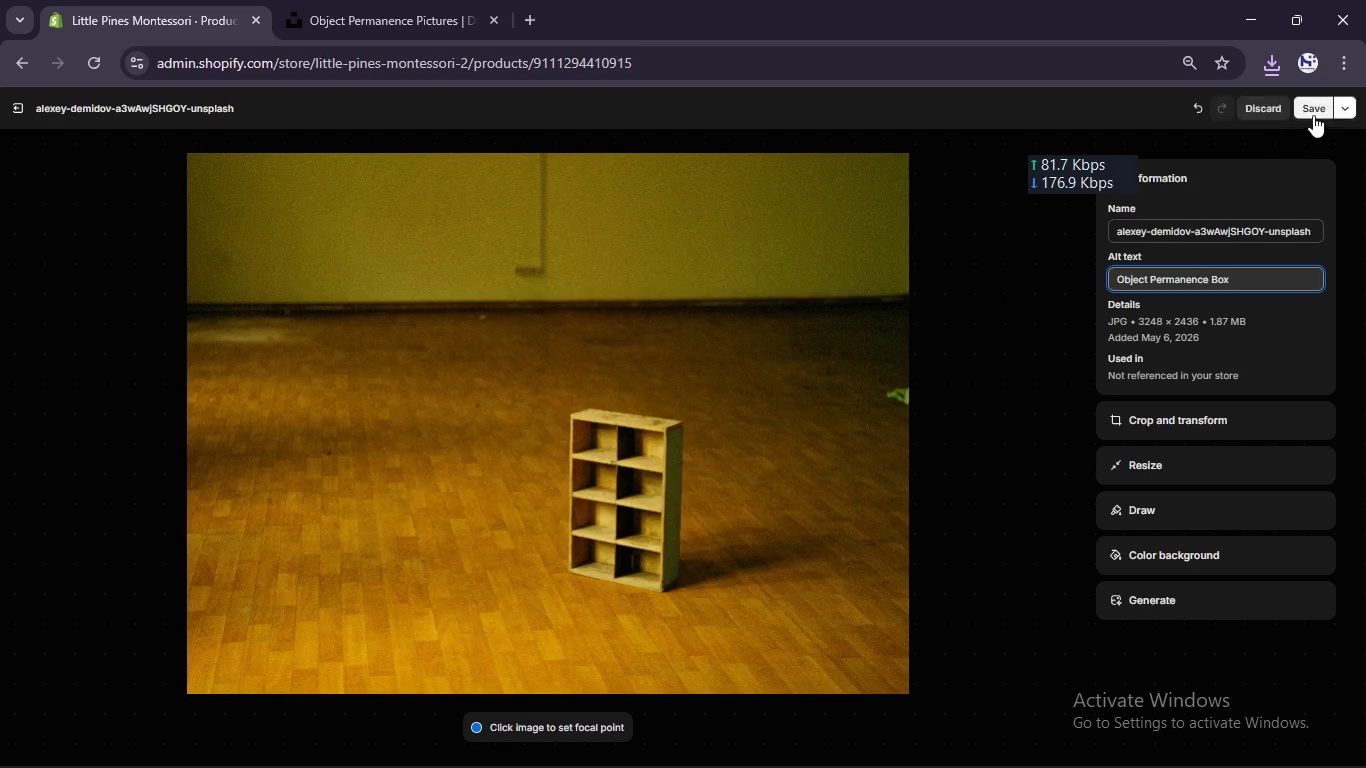 
left_click([1308, 112])
 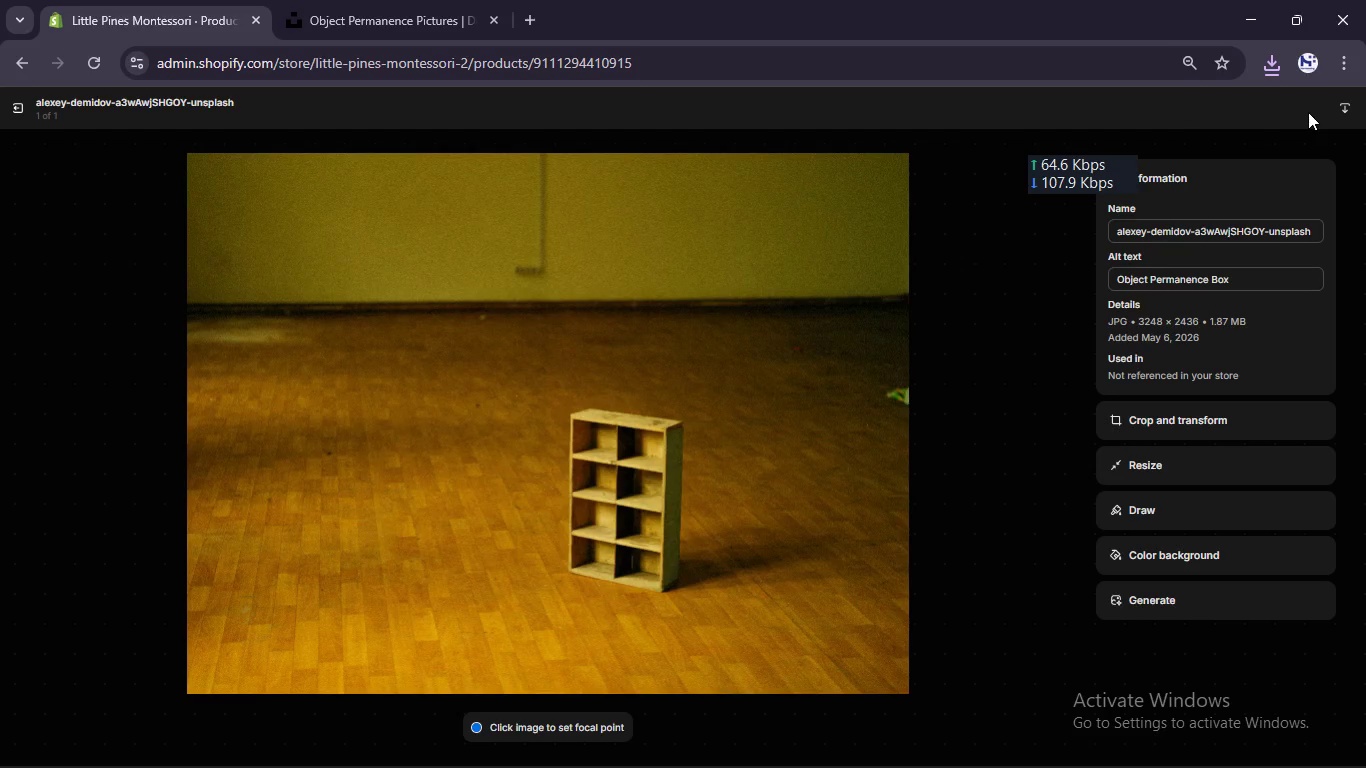 
wait(8.42)
 